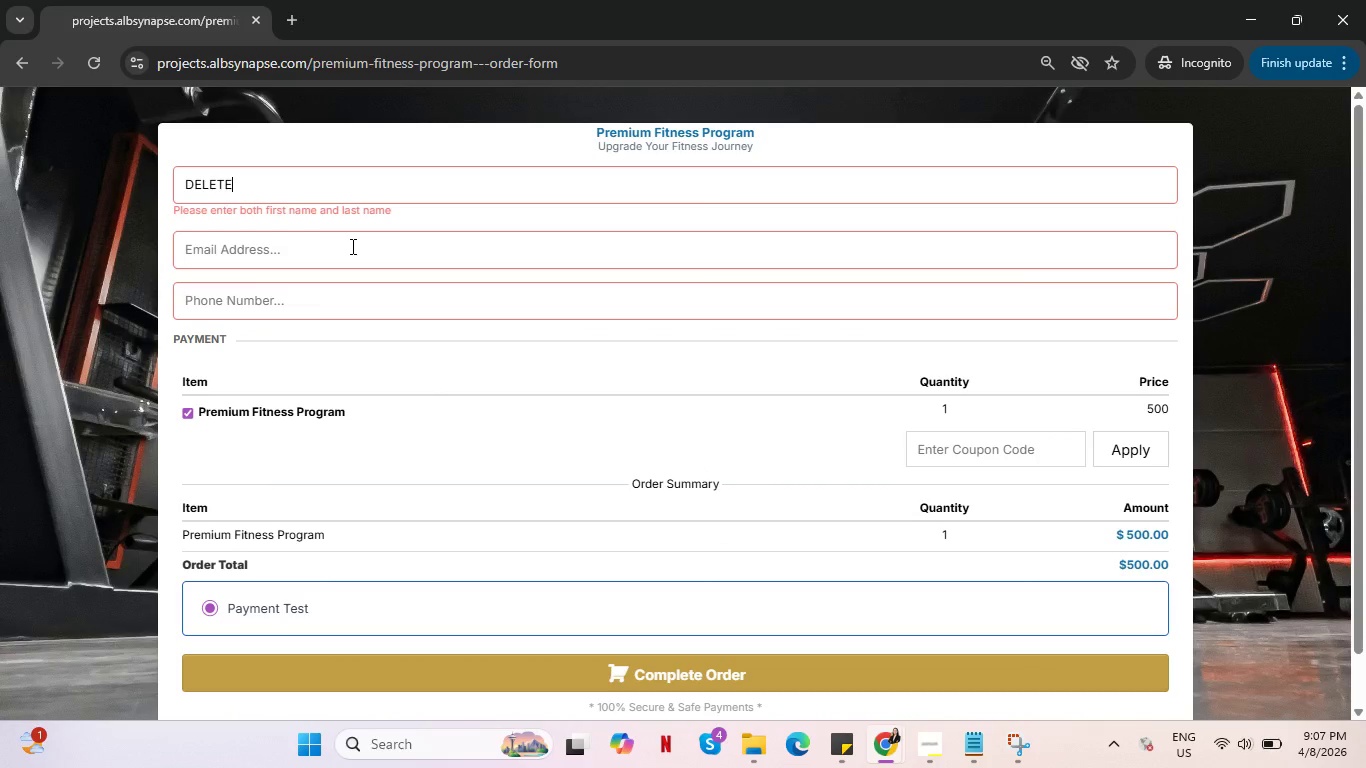 
key(Control+Z)
 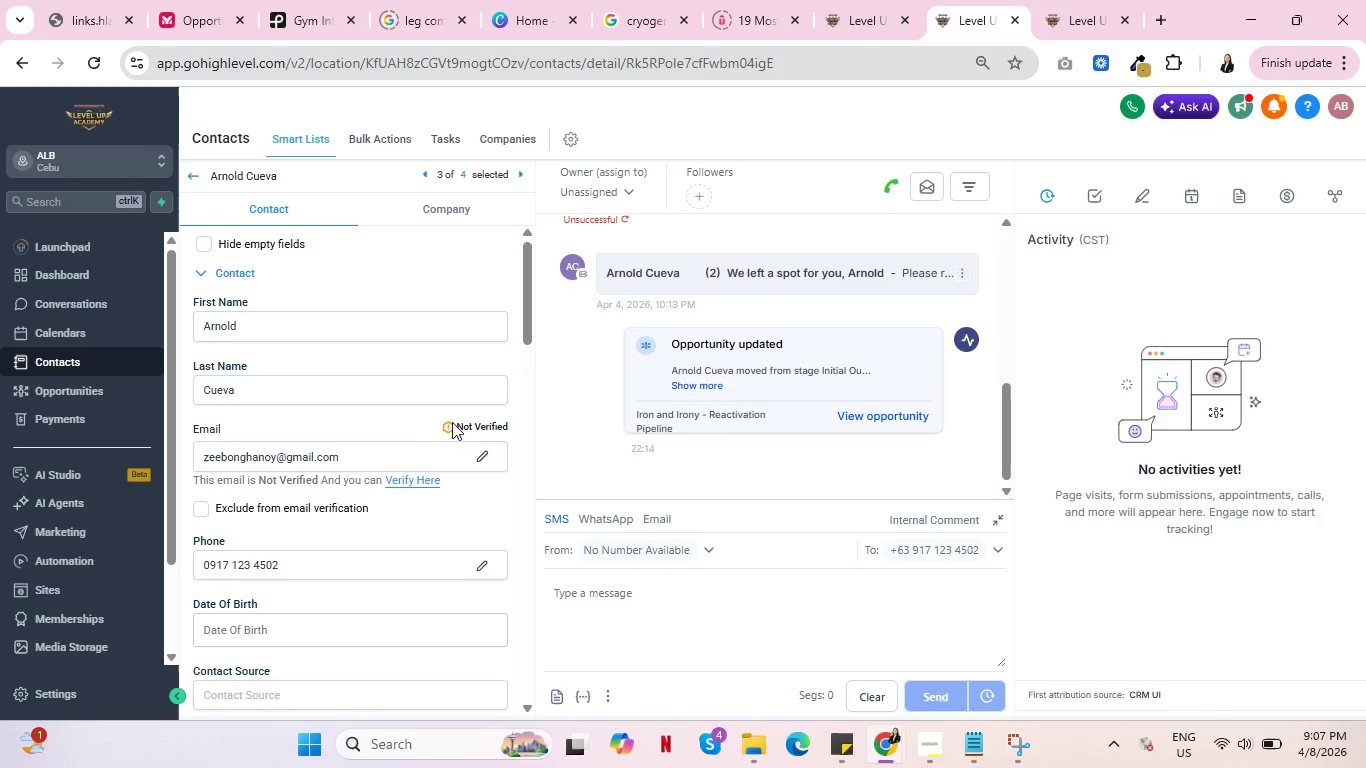 
wait(8.62)
 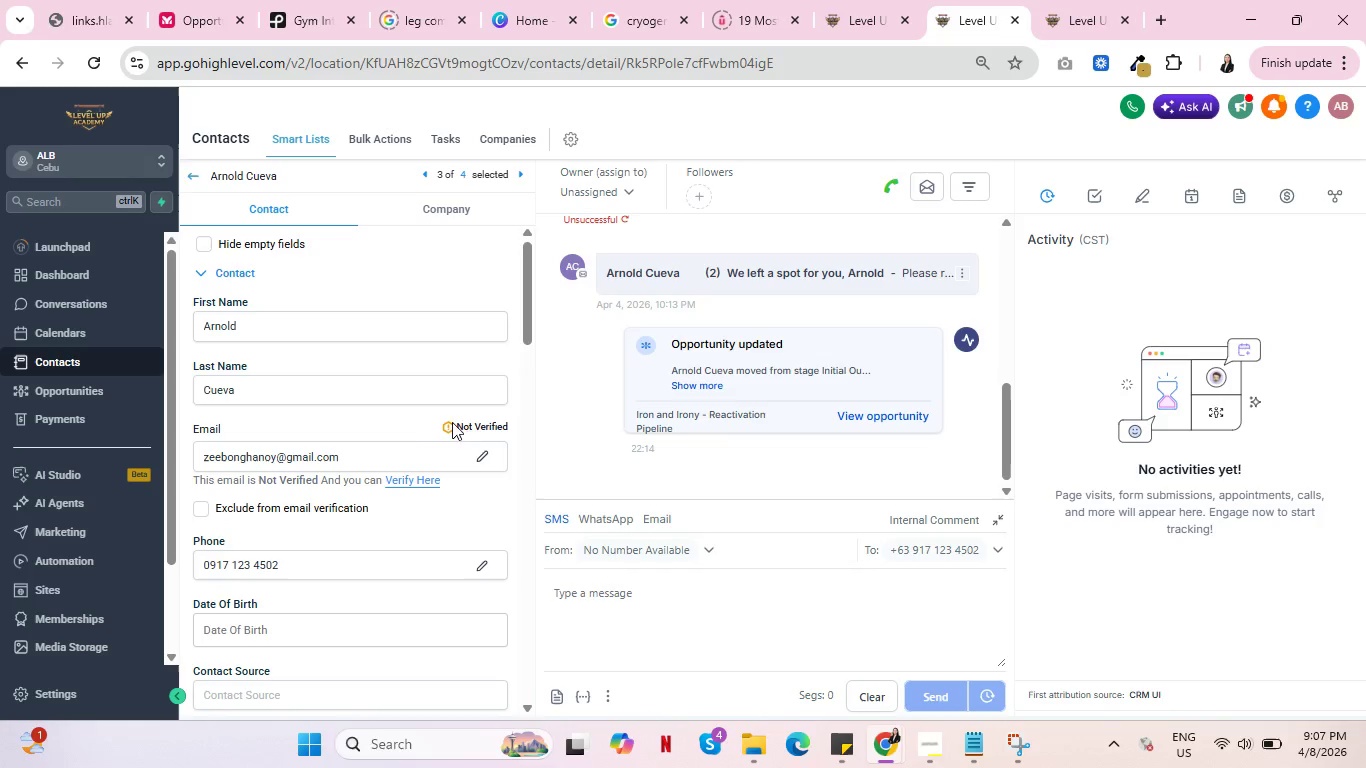 
left_click([407, 480])
 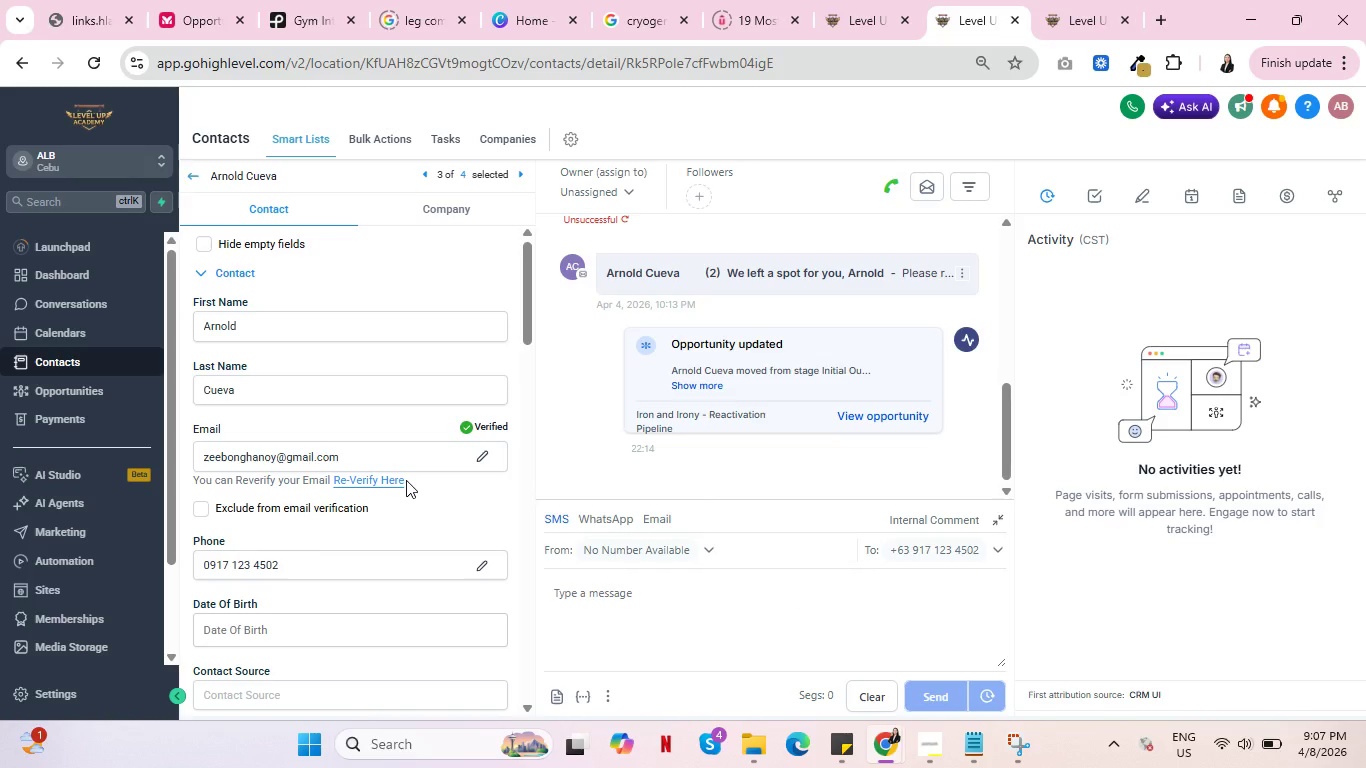 
mouse_move([920, 716])
 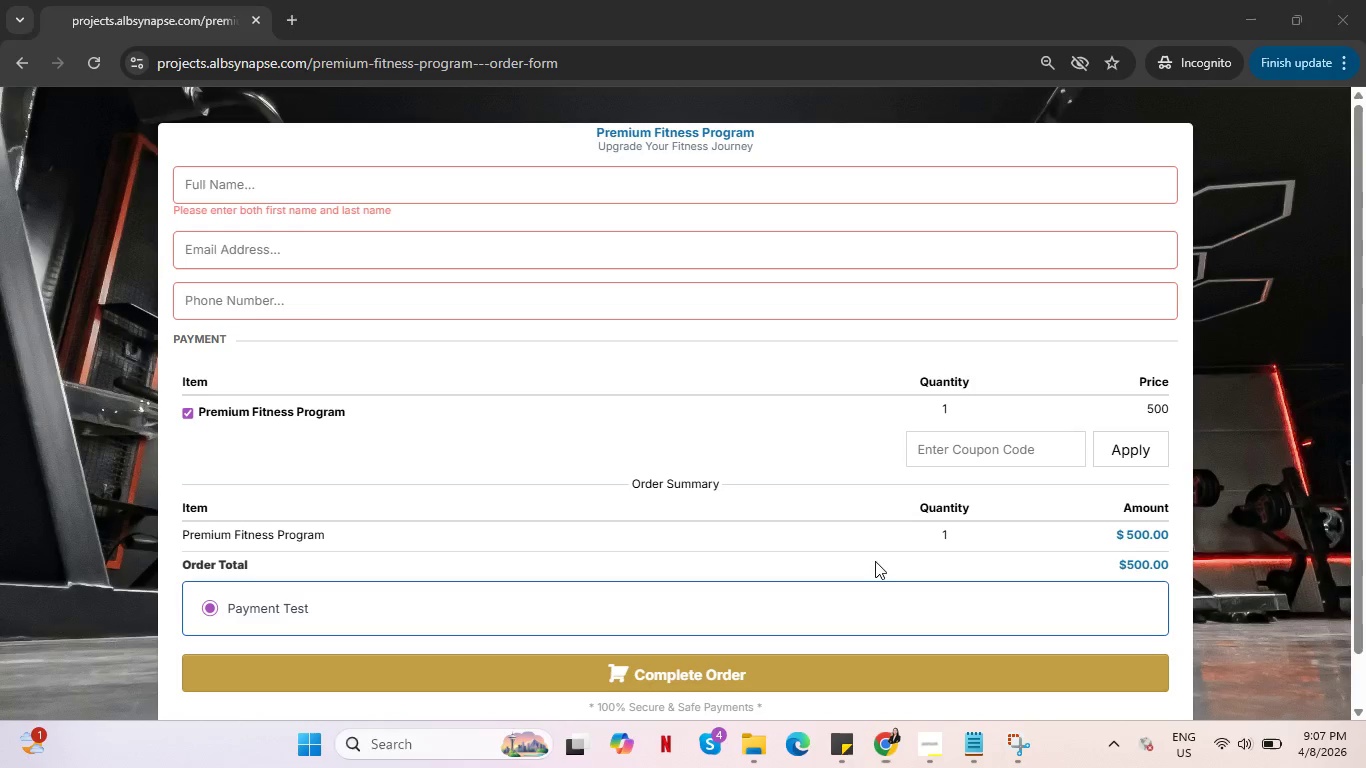 
left_click([974, 662])
 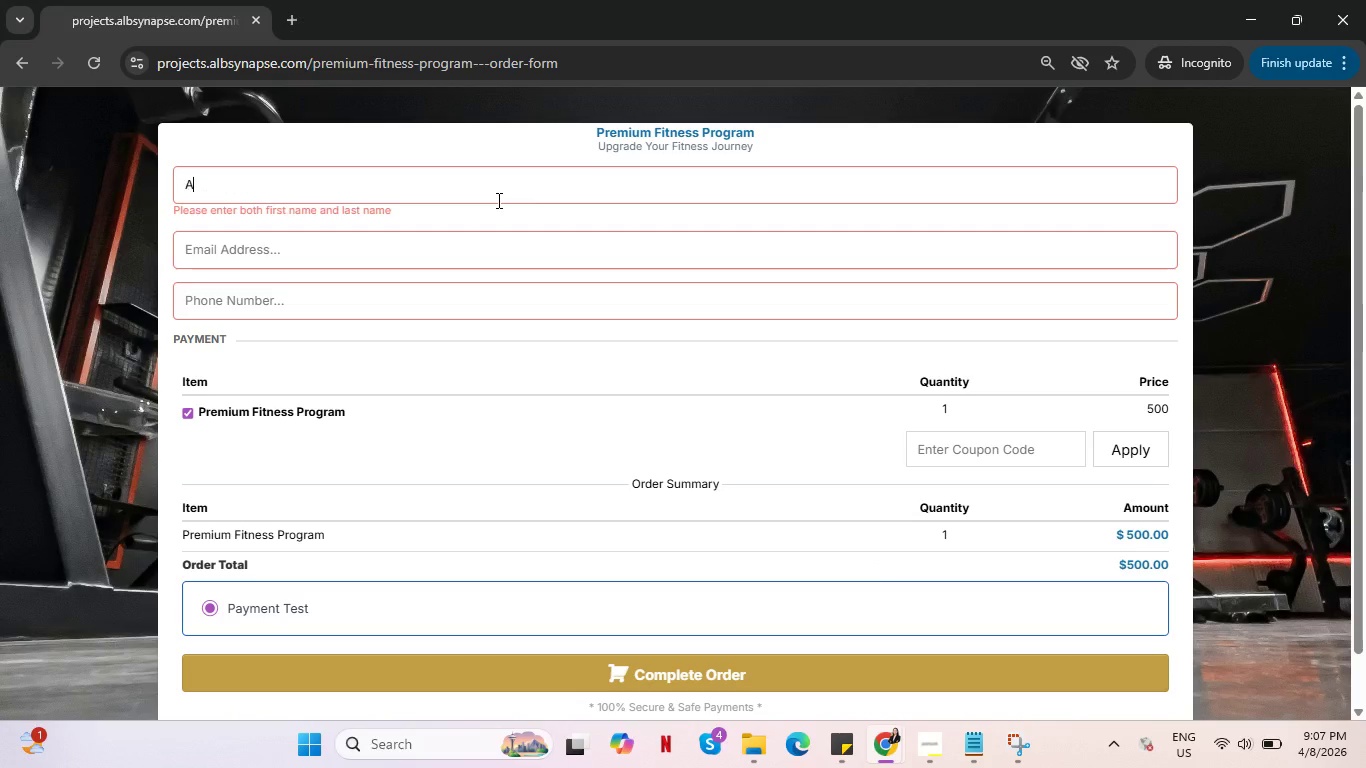 
type(Anold V)
key(Backspace)
type(Cueva)
key(Backspace)
key(Backspace)
key(Backspace)
key(Backspace)
key(Backspace)
type( Cuevav)
key(Backspace)
 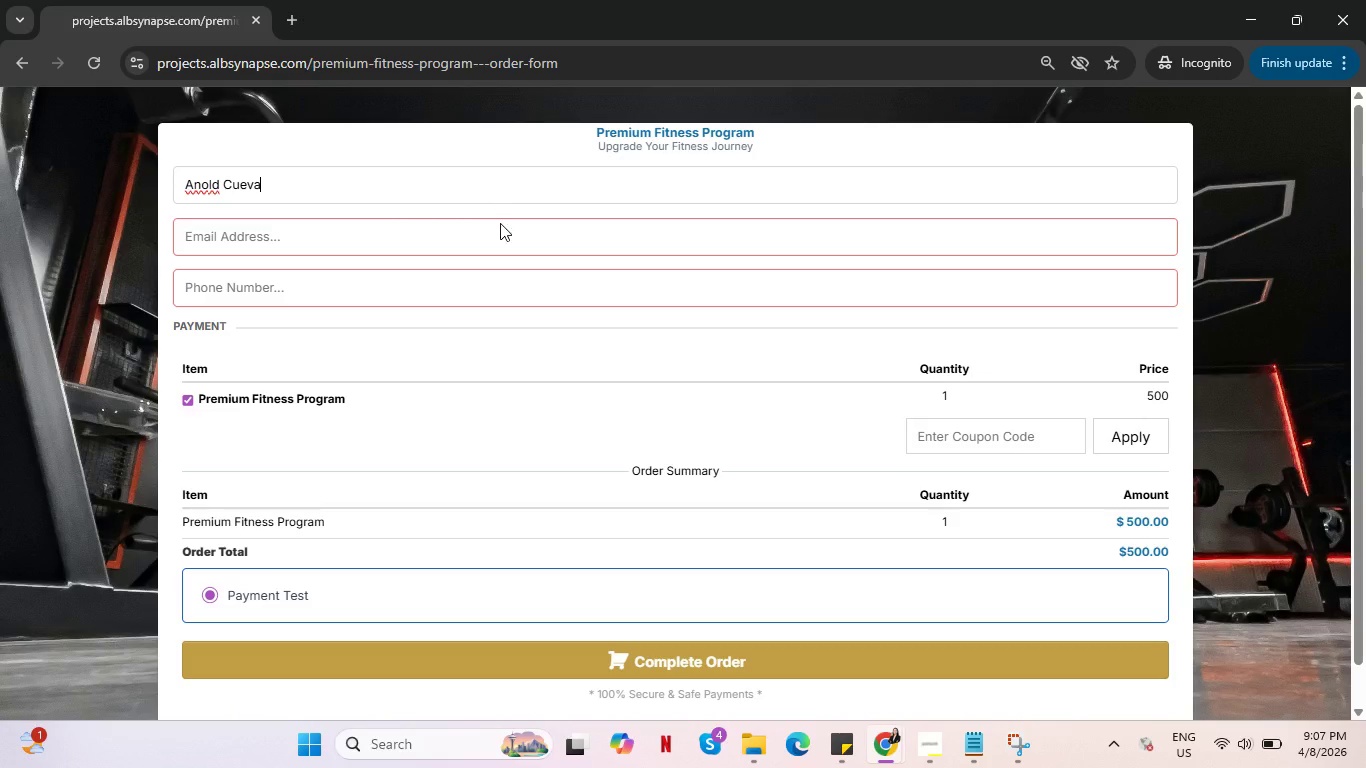 
left_click([511, 238])
 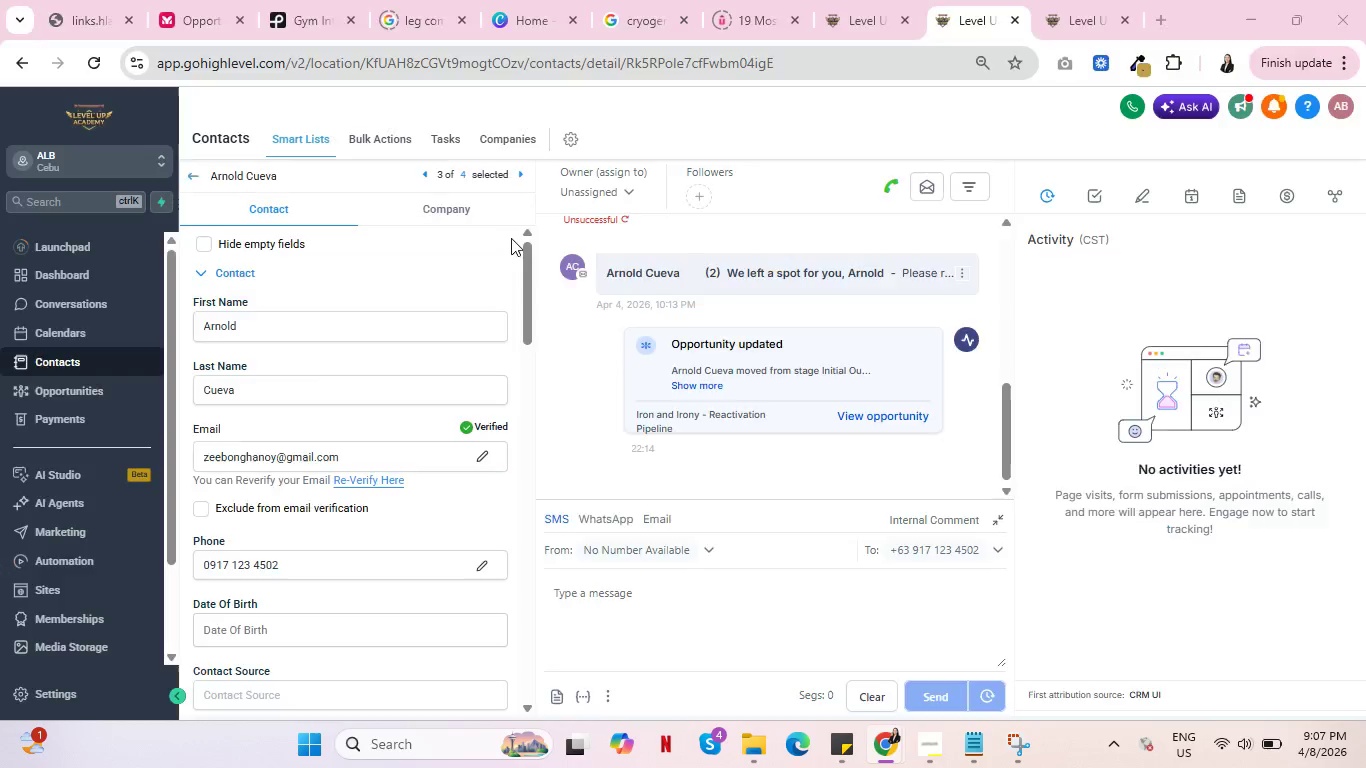 
key(Alt+AltLeft)
 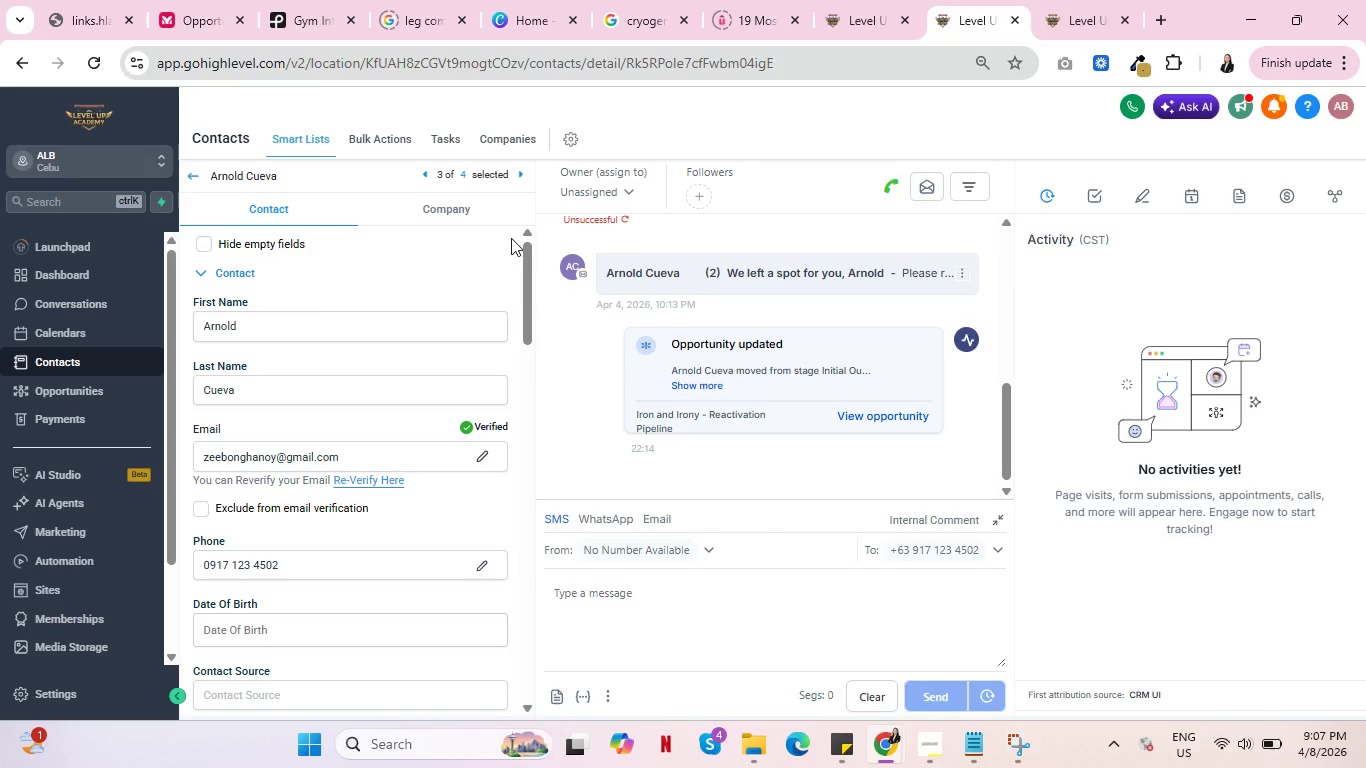 
key(Alt+Tab)
 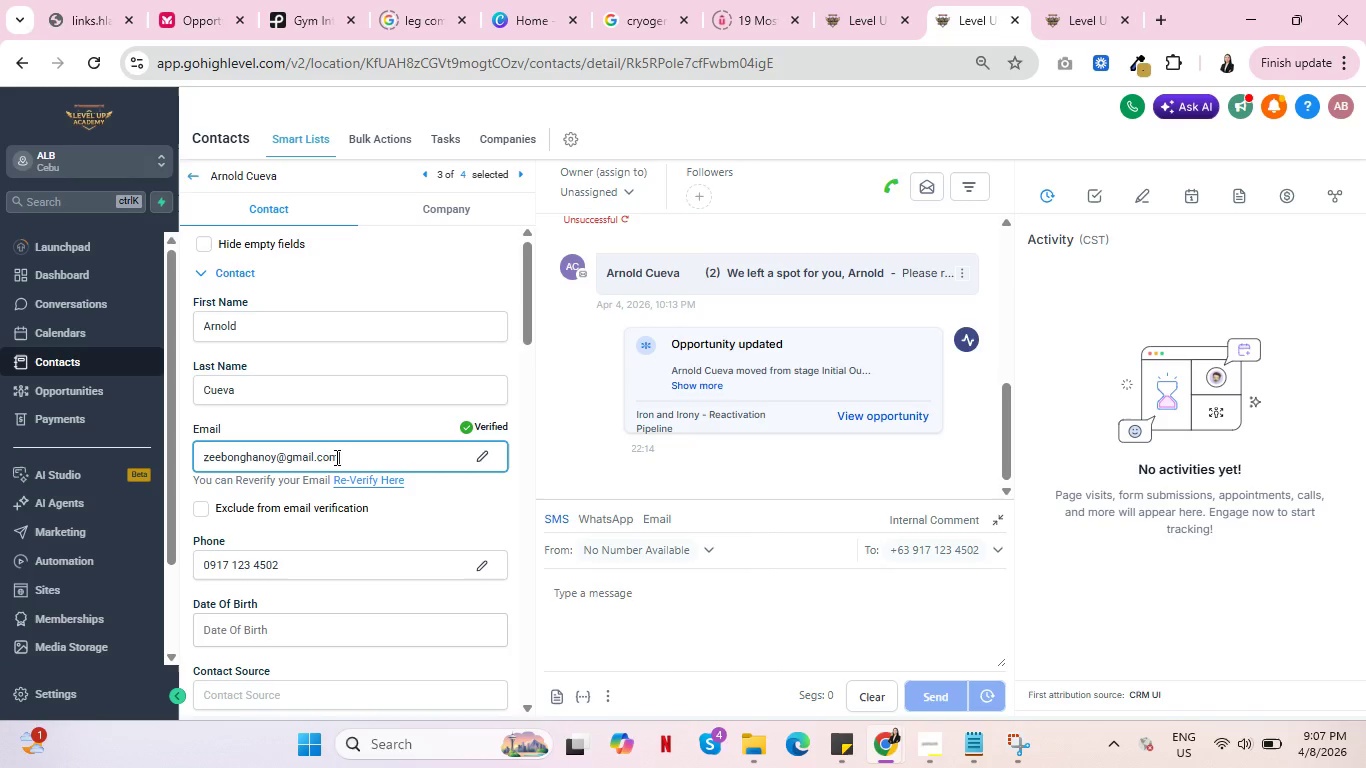 
left_click([335, 457])
 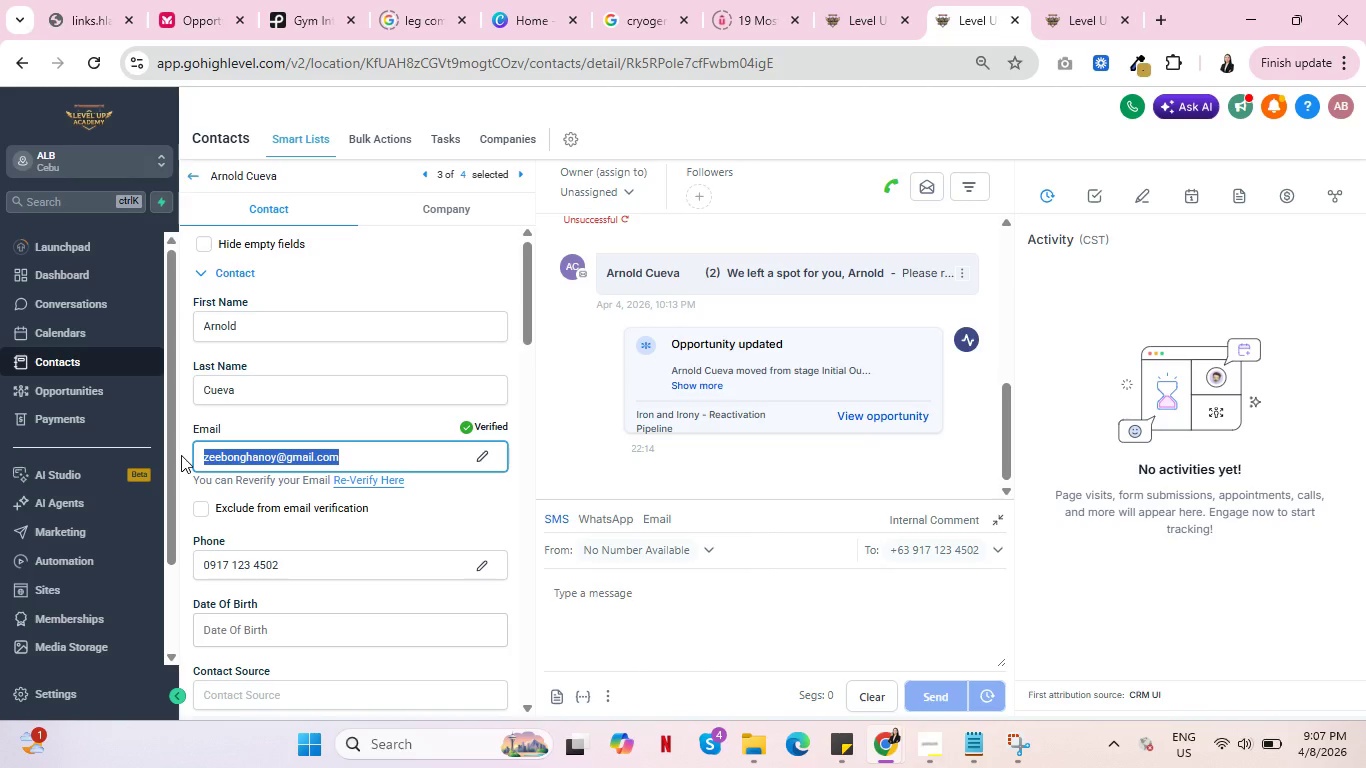 
left_click_drag(start_coordinate=[338, 456], to_coordinate=[180, 455])
 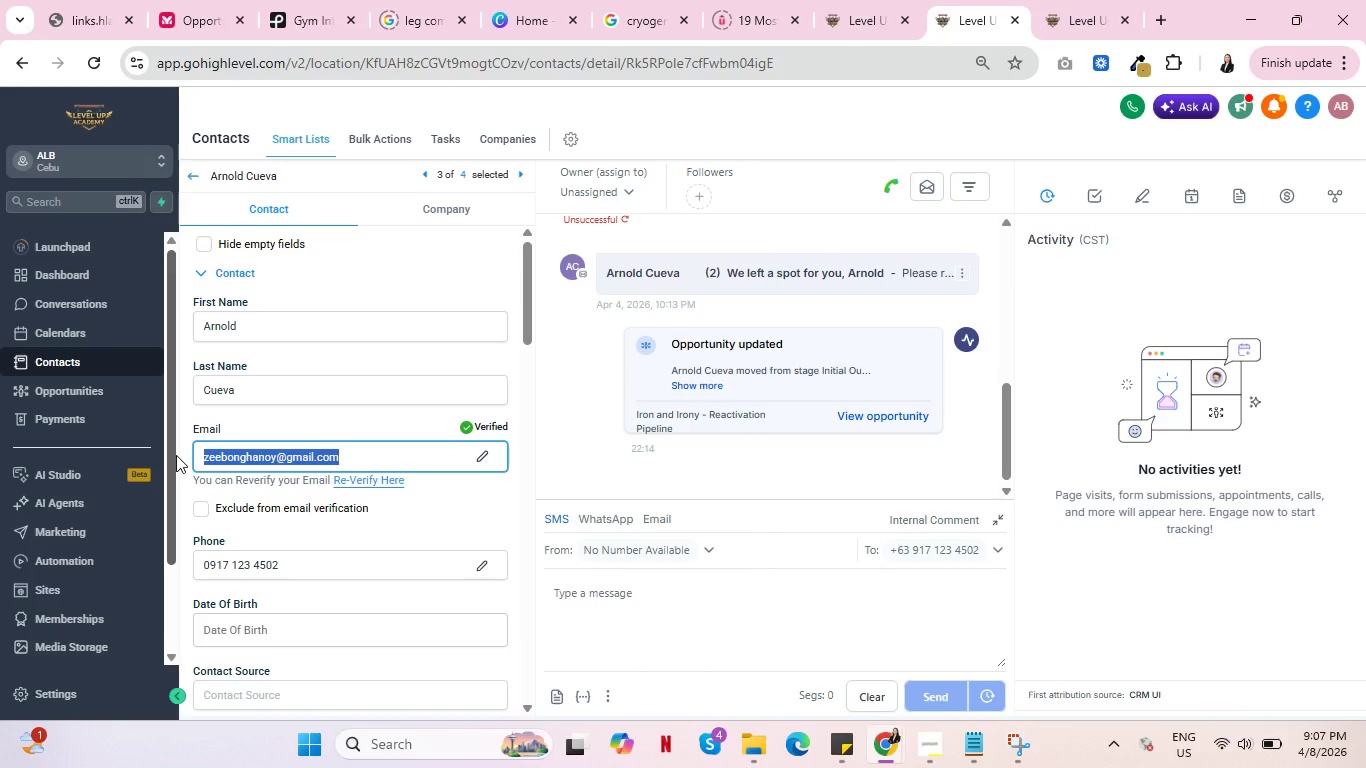 
key(Control+C)
 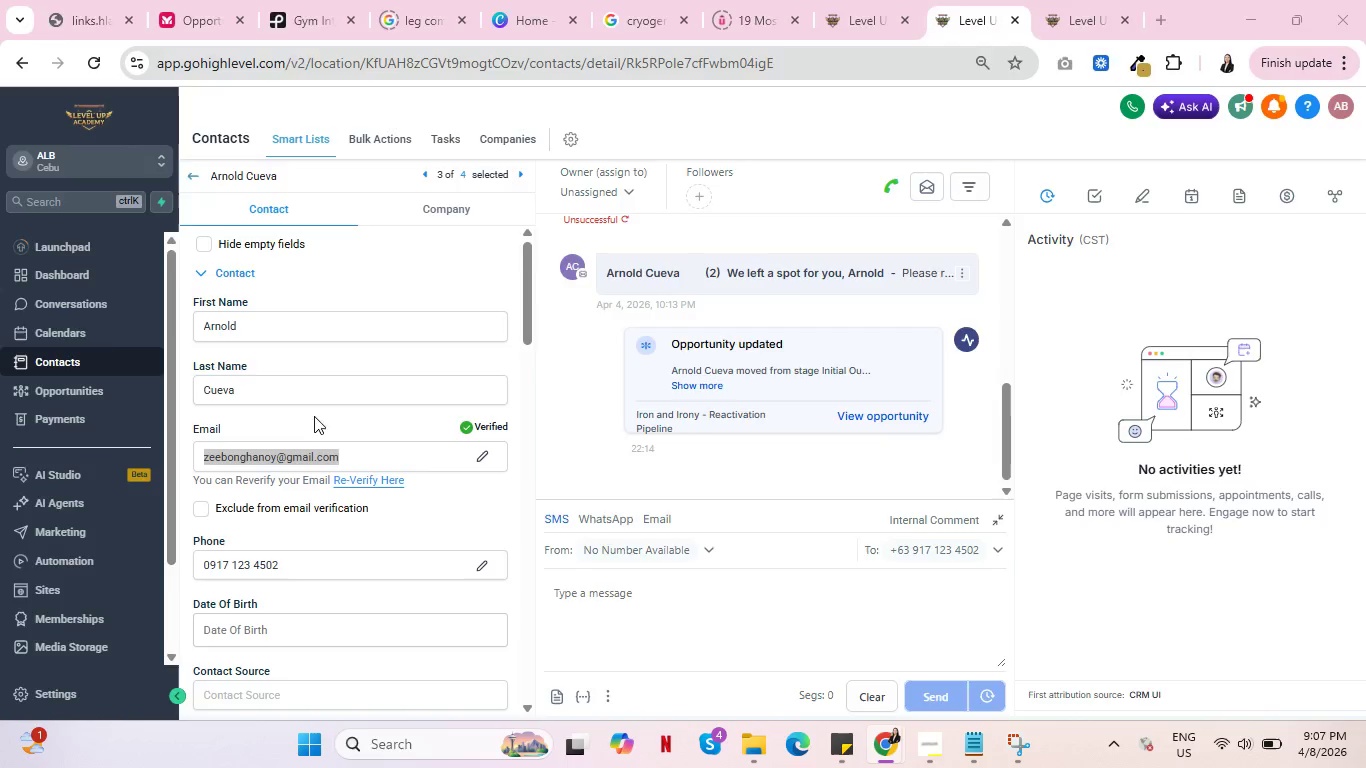 
key(Alt+AltLeft)
 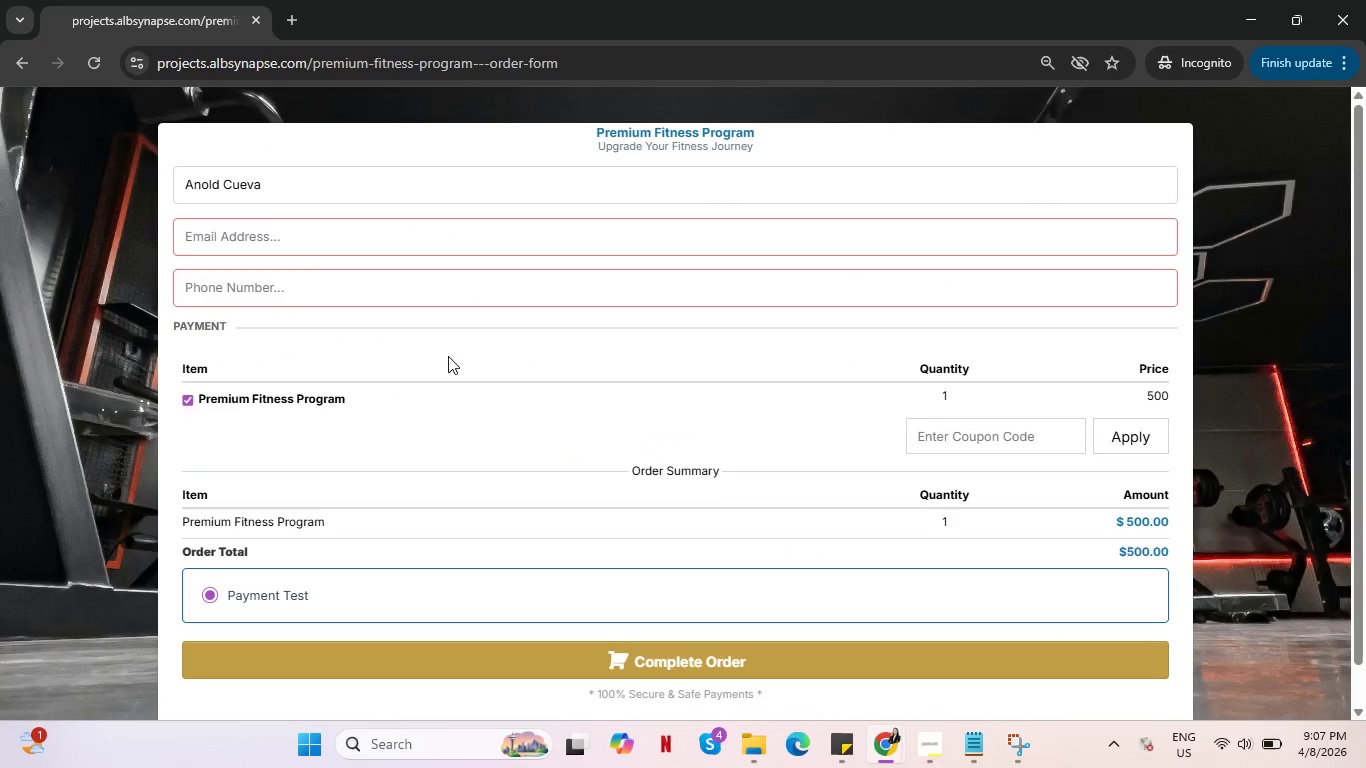 
key(Alt+Tab)
 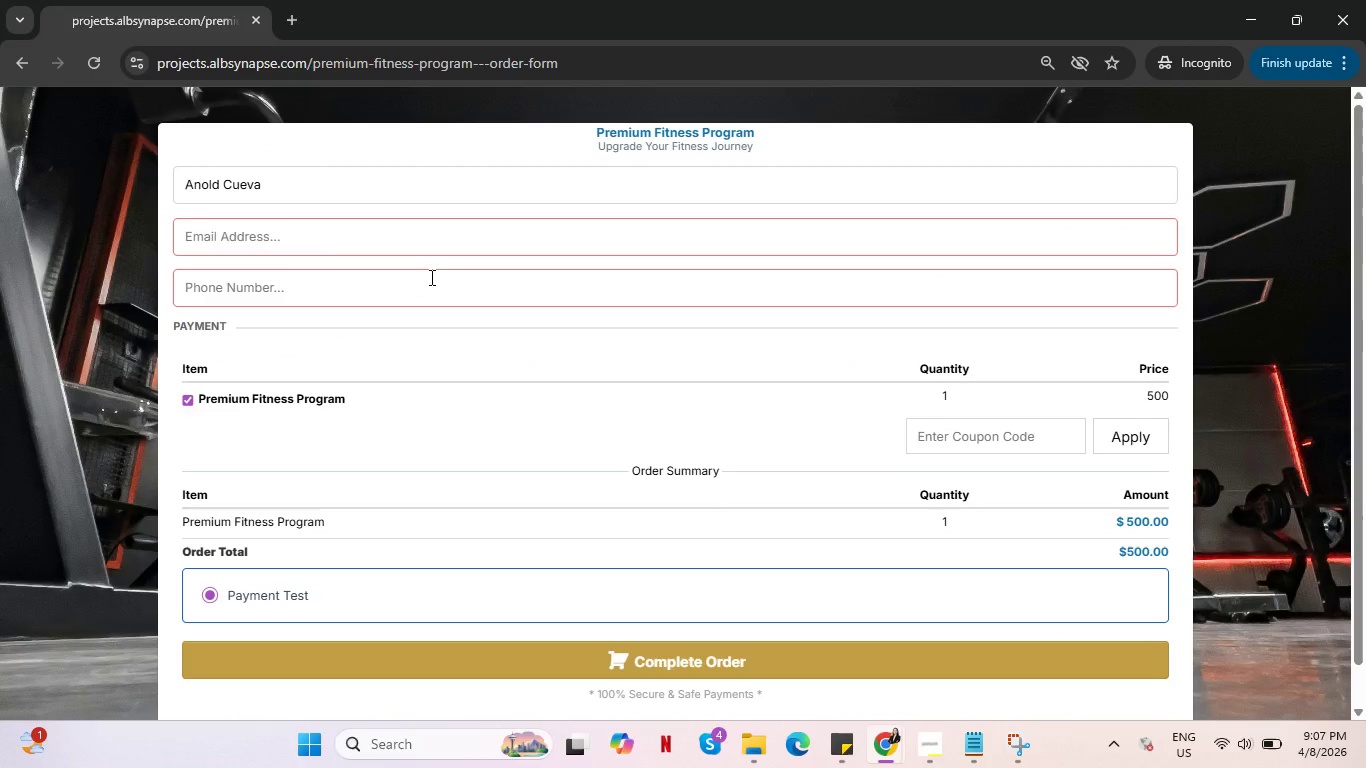 
key(Control+V)
 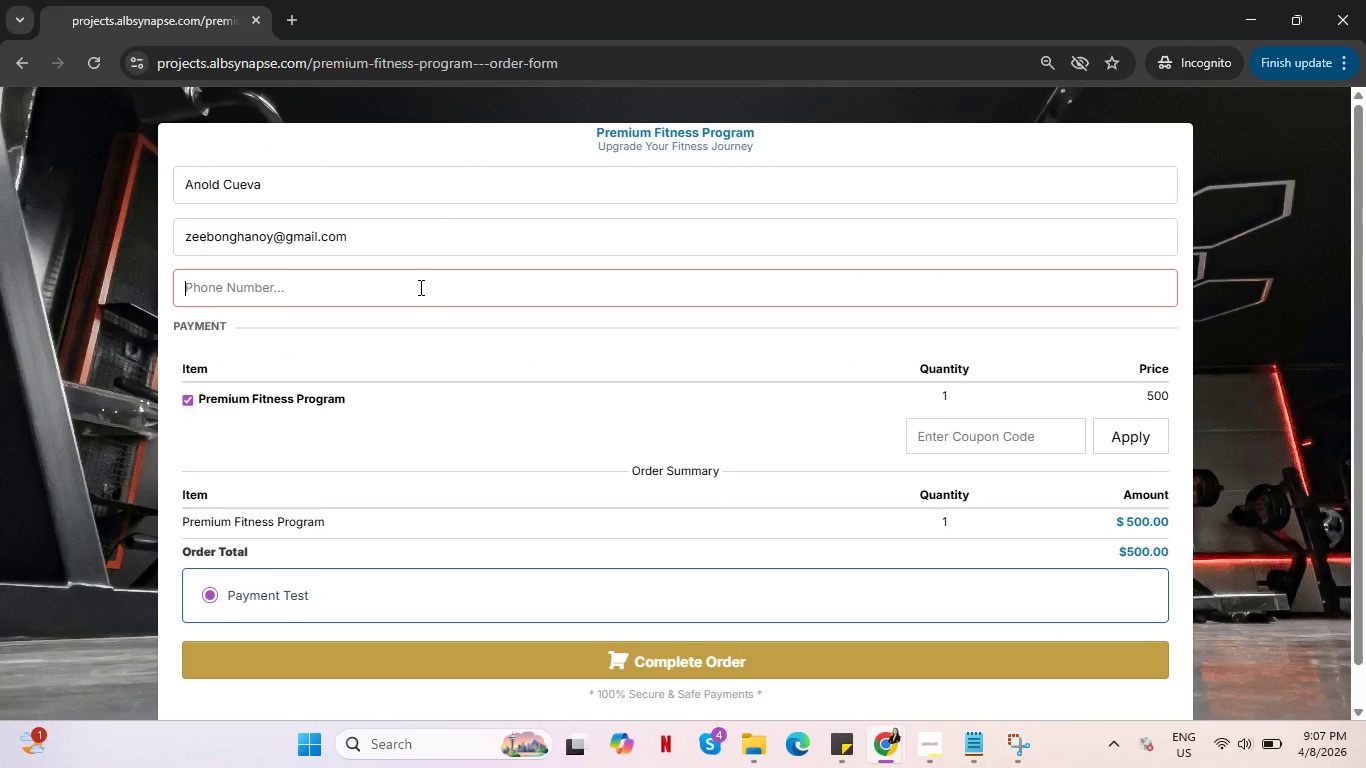 
left_click([419, 287])
 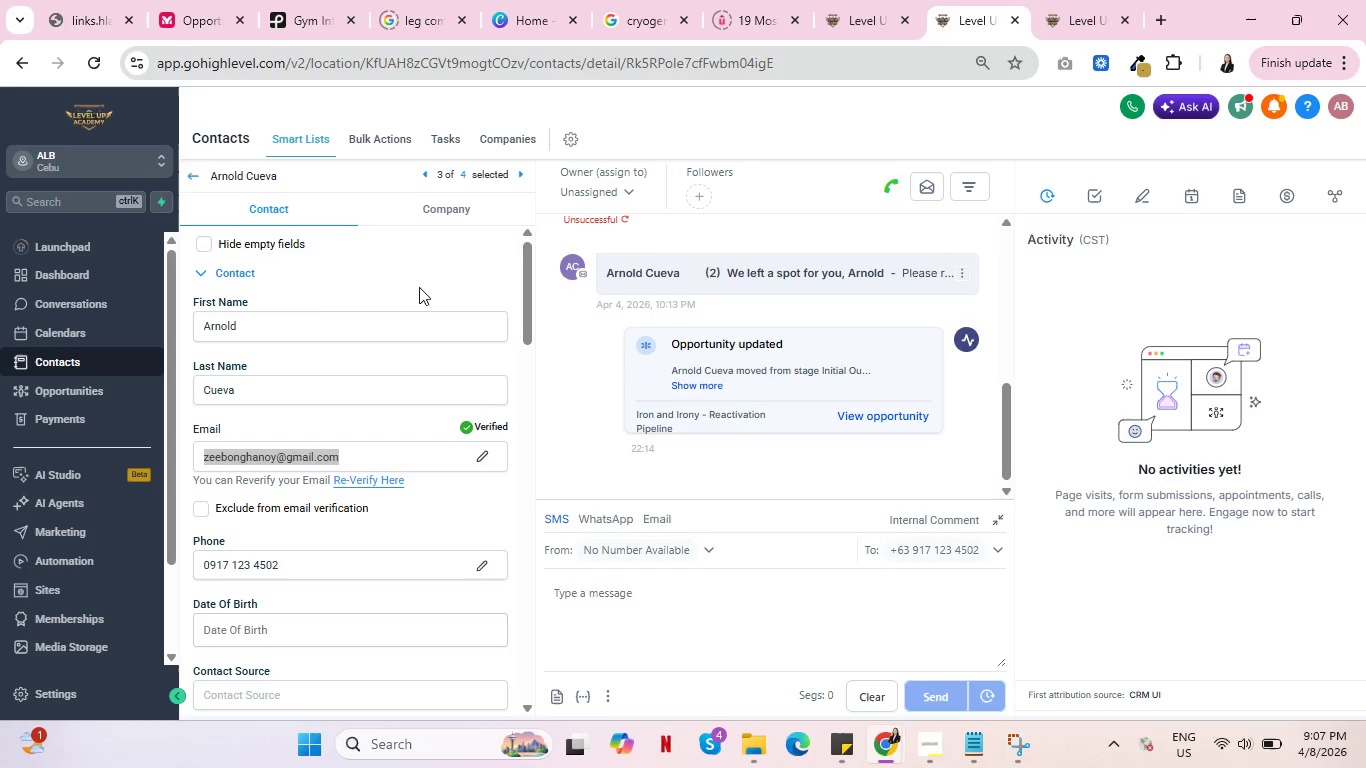 
key(Alt+AltLeft)
 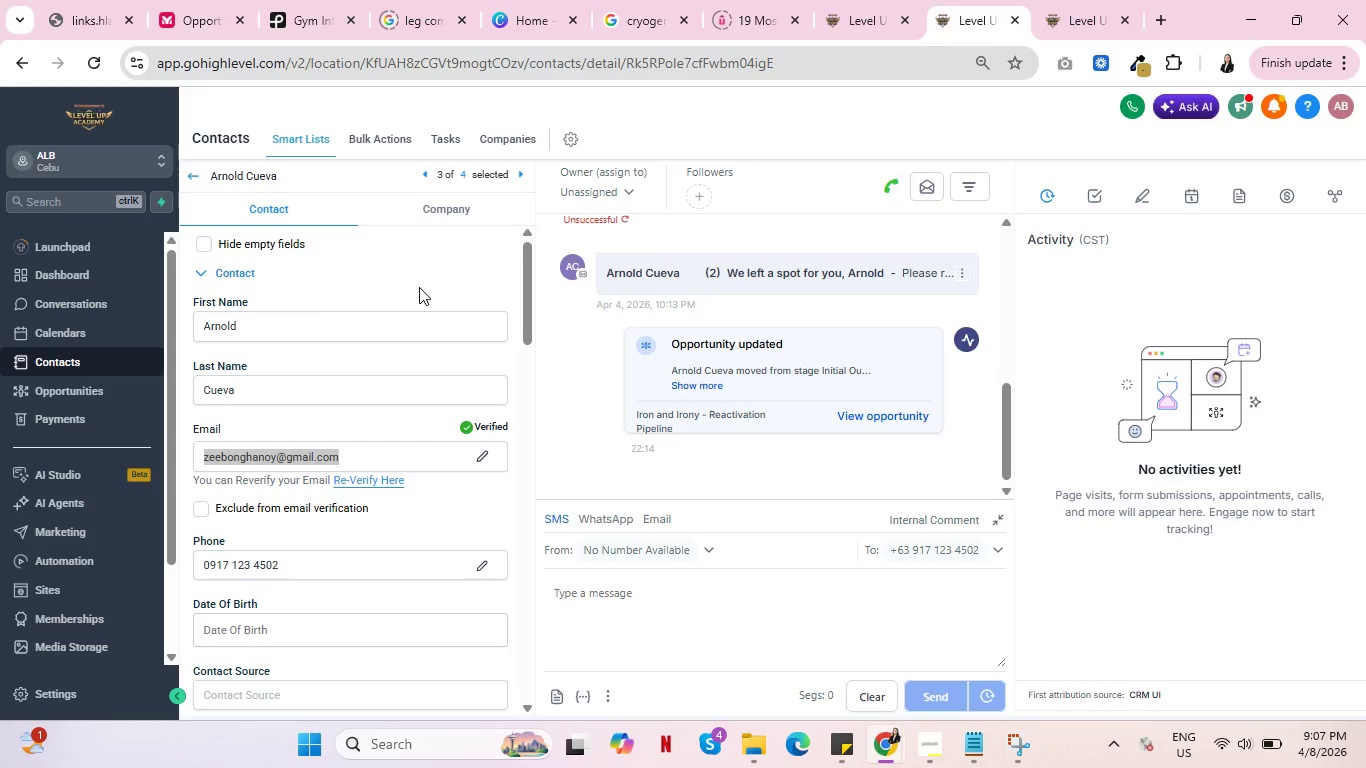 
key(Alt+Tab)
 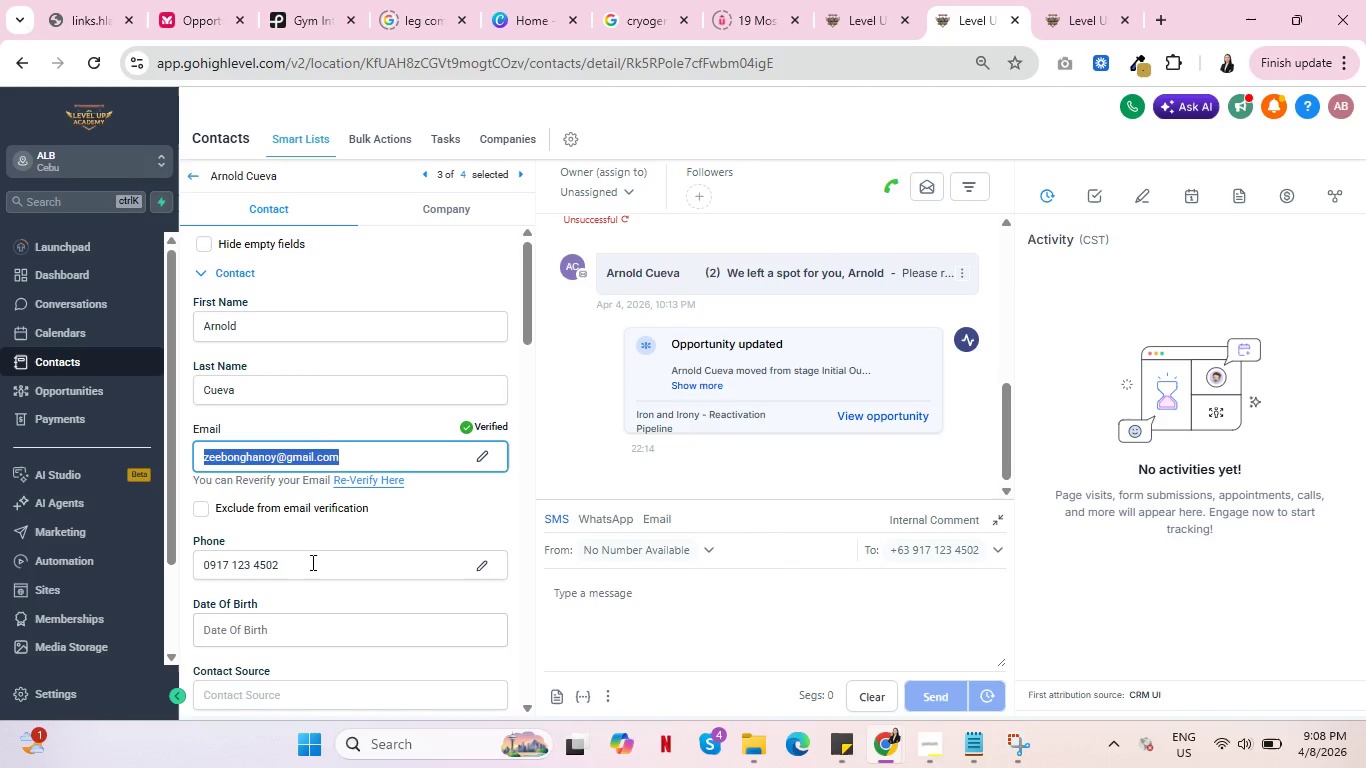 
left_click_drag(start_coordinate=[311, 564], to_coordinate=[167, 564])
 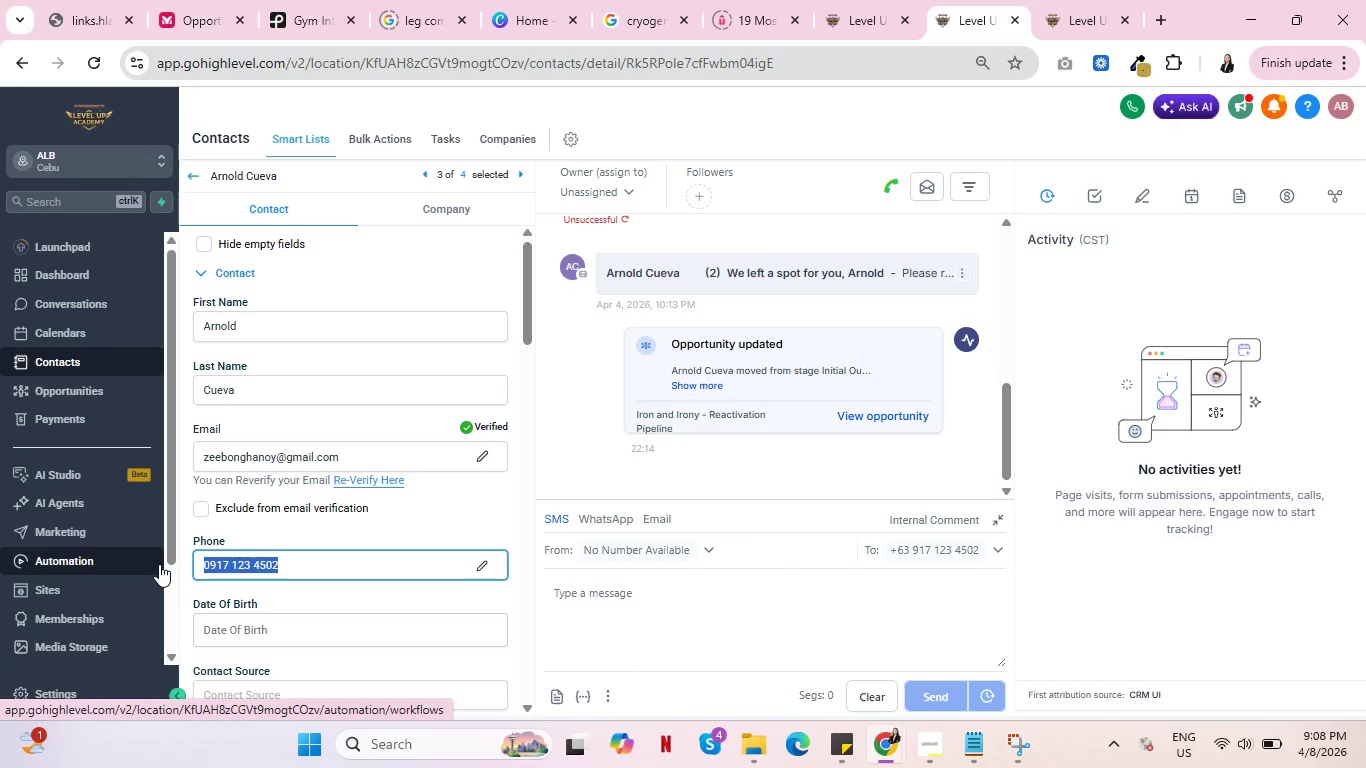 
key(Control+C)
 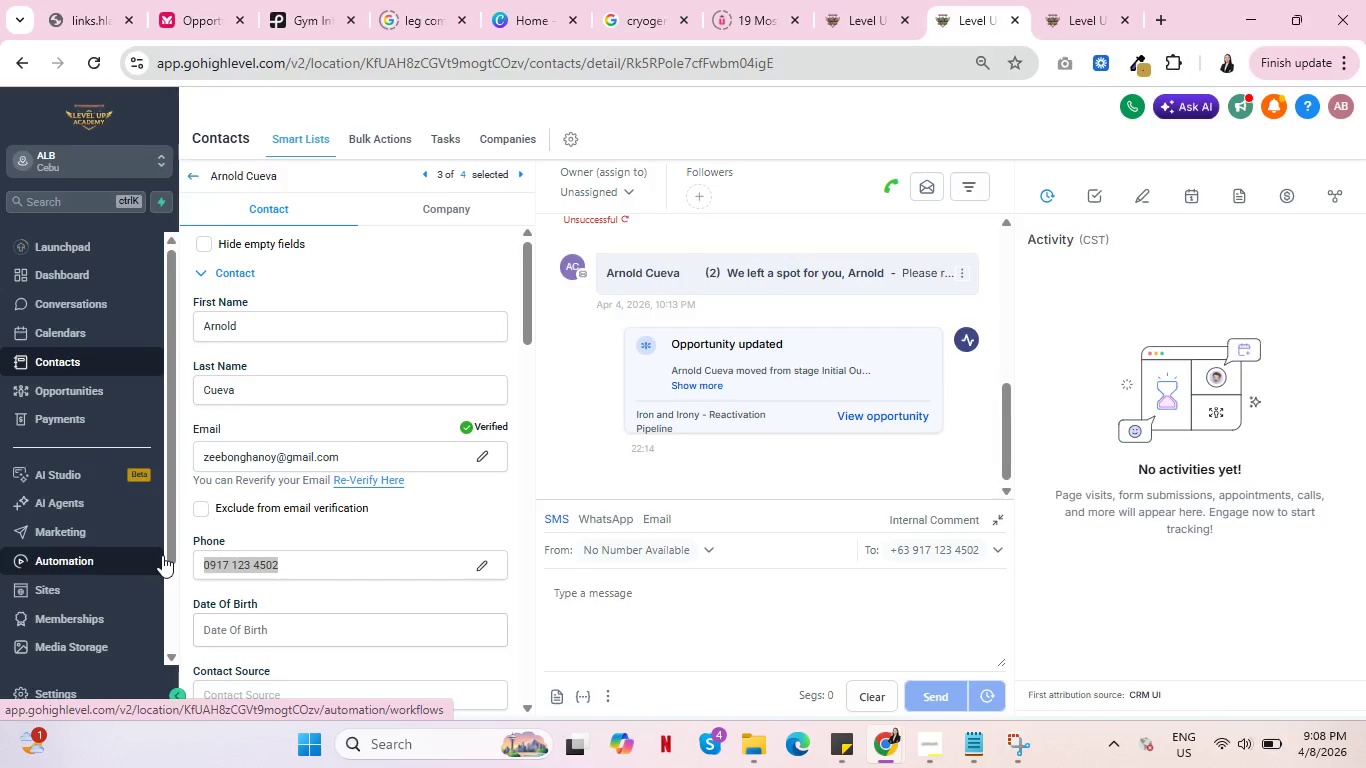 
key(Alt+AltLeft)
 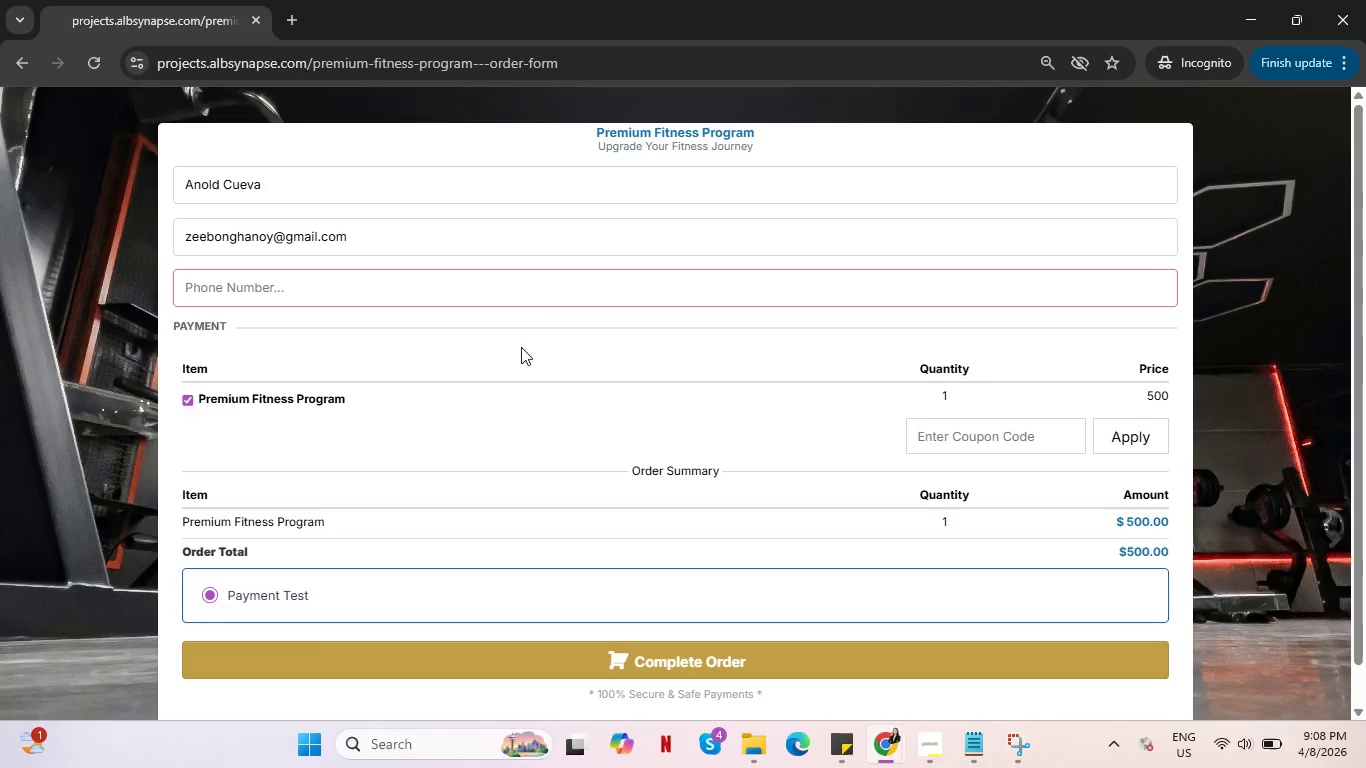 
key(Alt+Tab)
 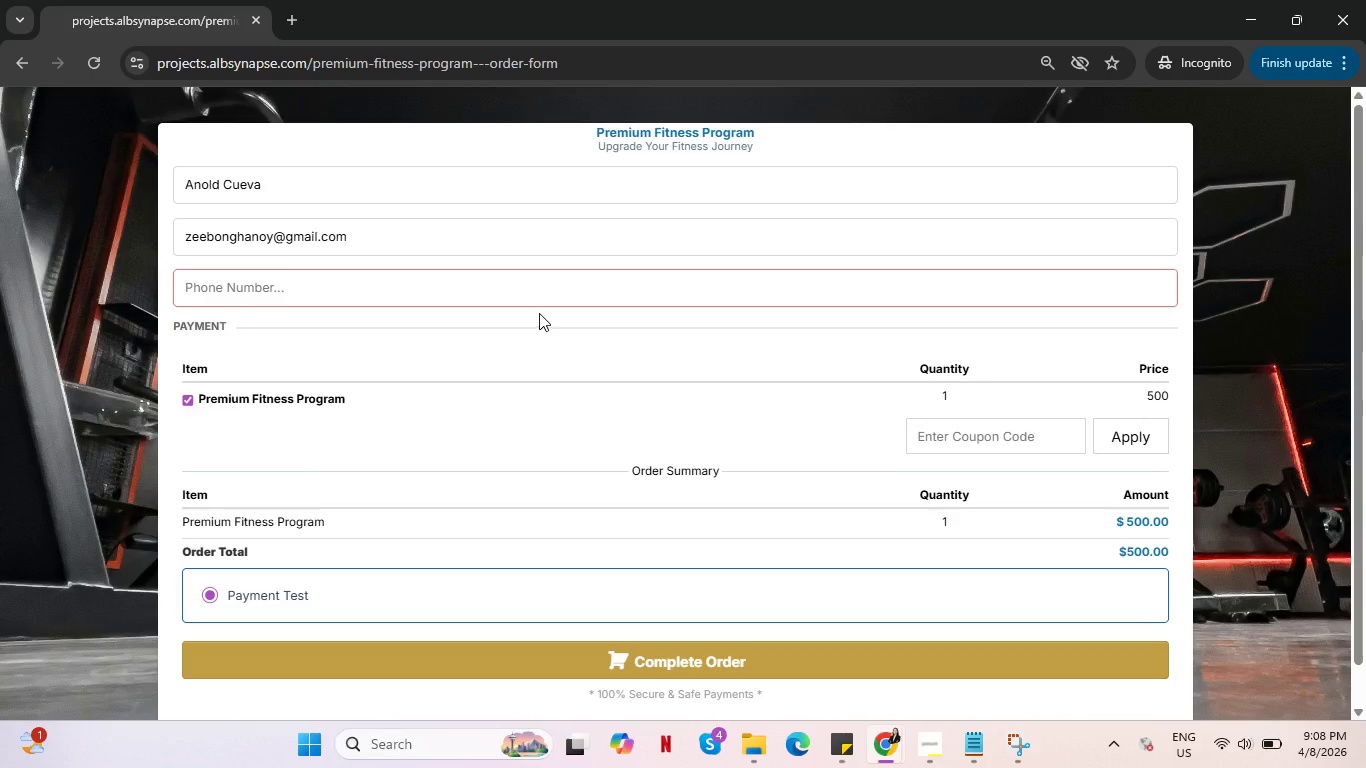 
key(Control+V)
 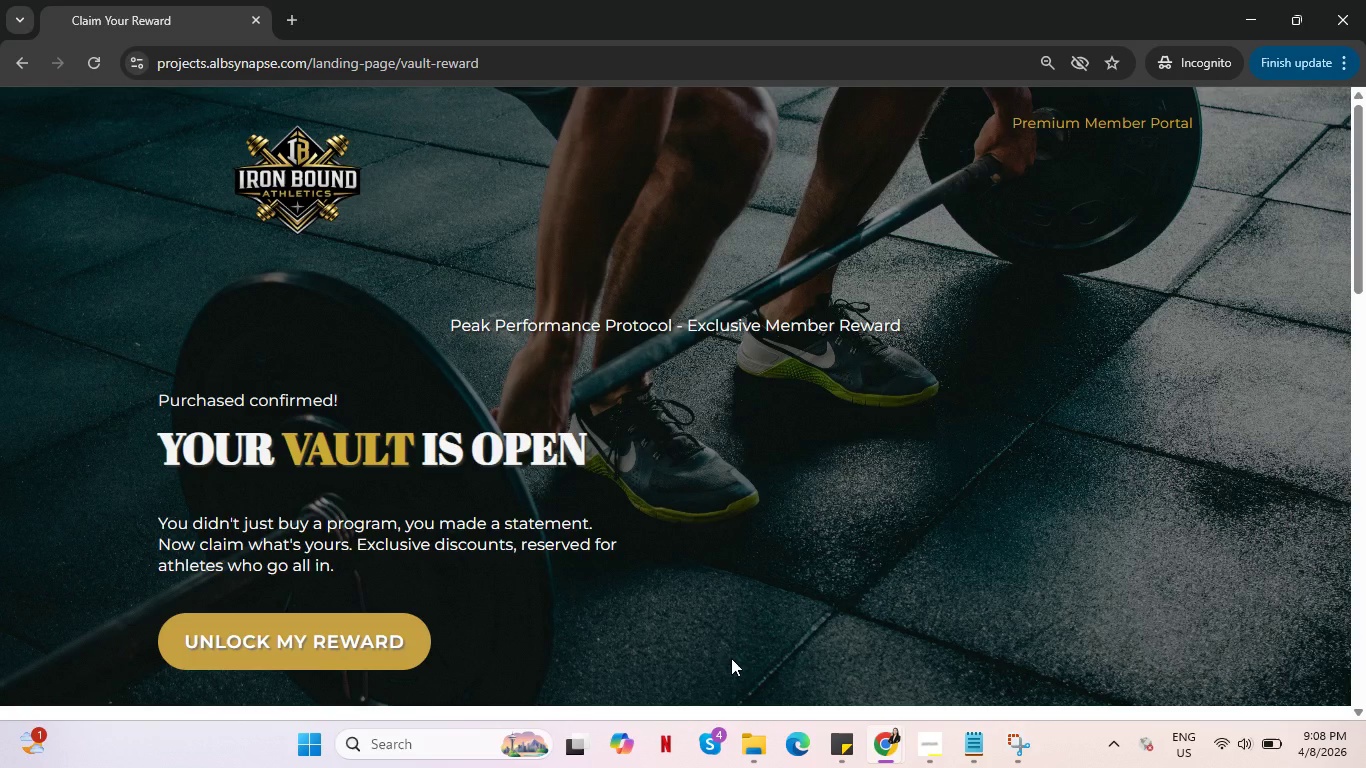 
wait(26.42)
 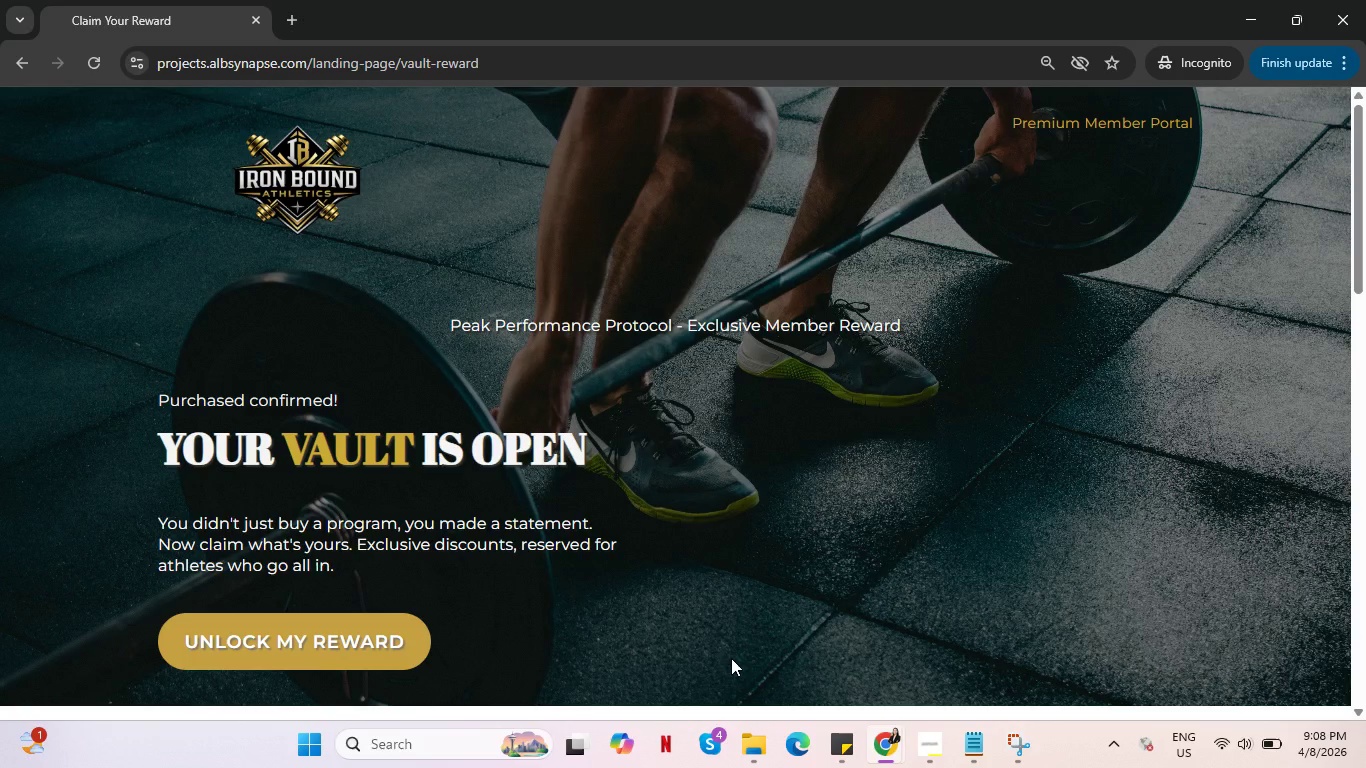 
scroll: coordinate [405, 443], scroll_direction: down, amount: 3.0
 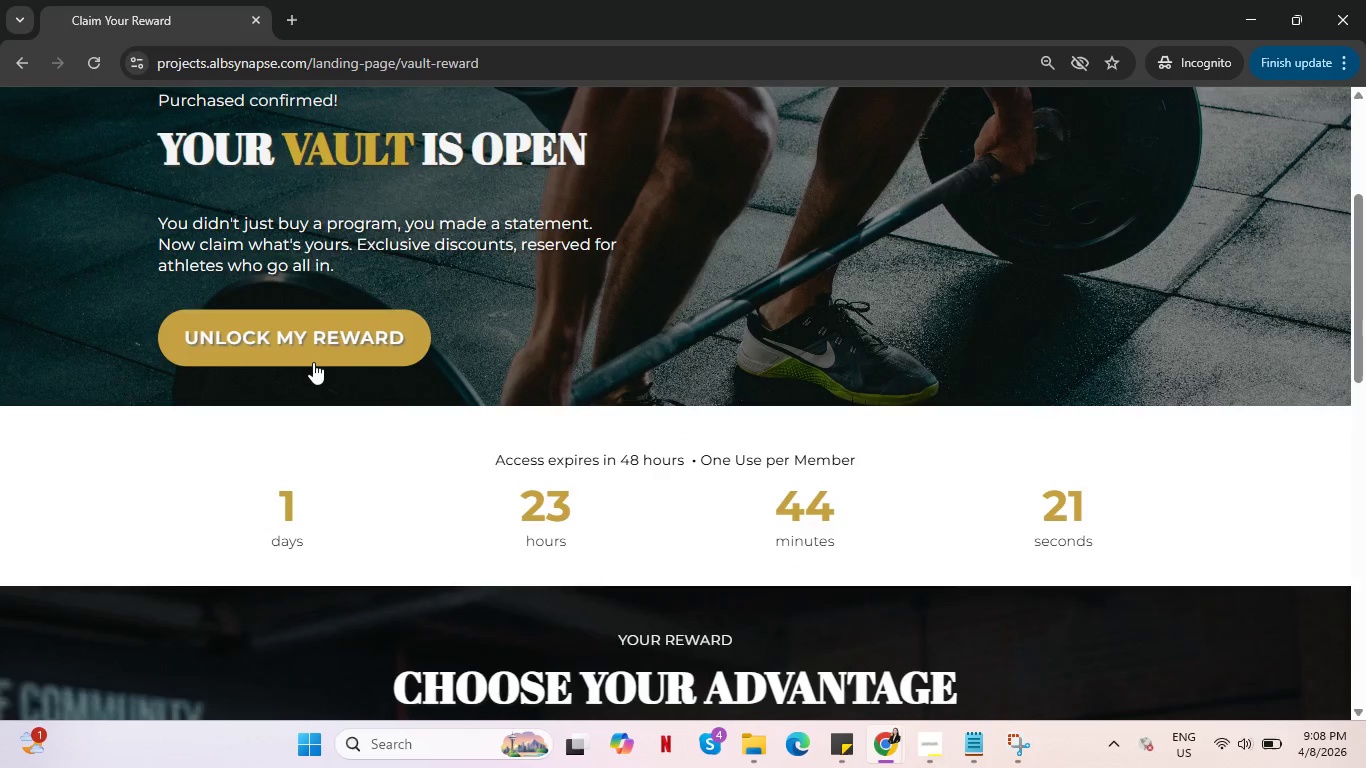 
left_click([313, 362])
 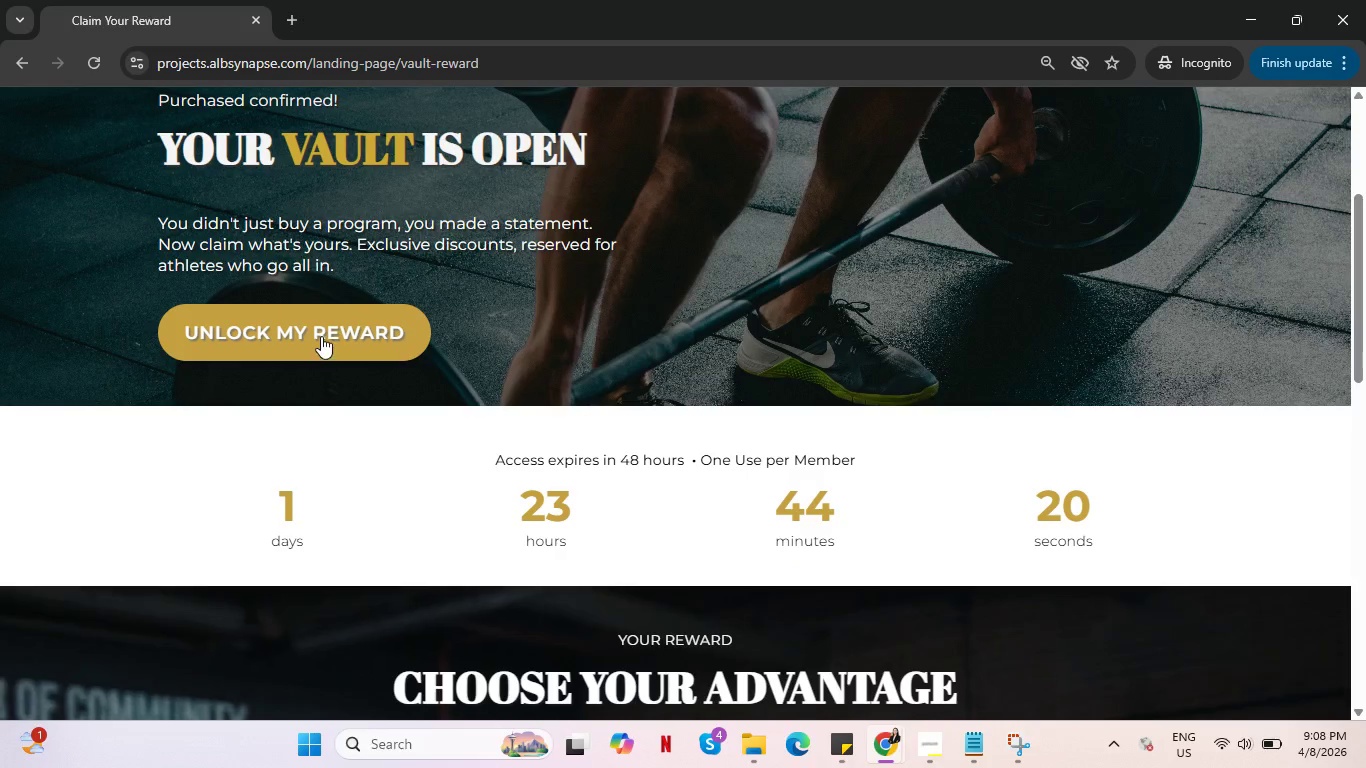 
left_click([321, 336])
 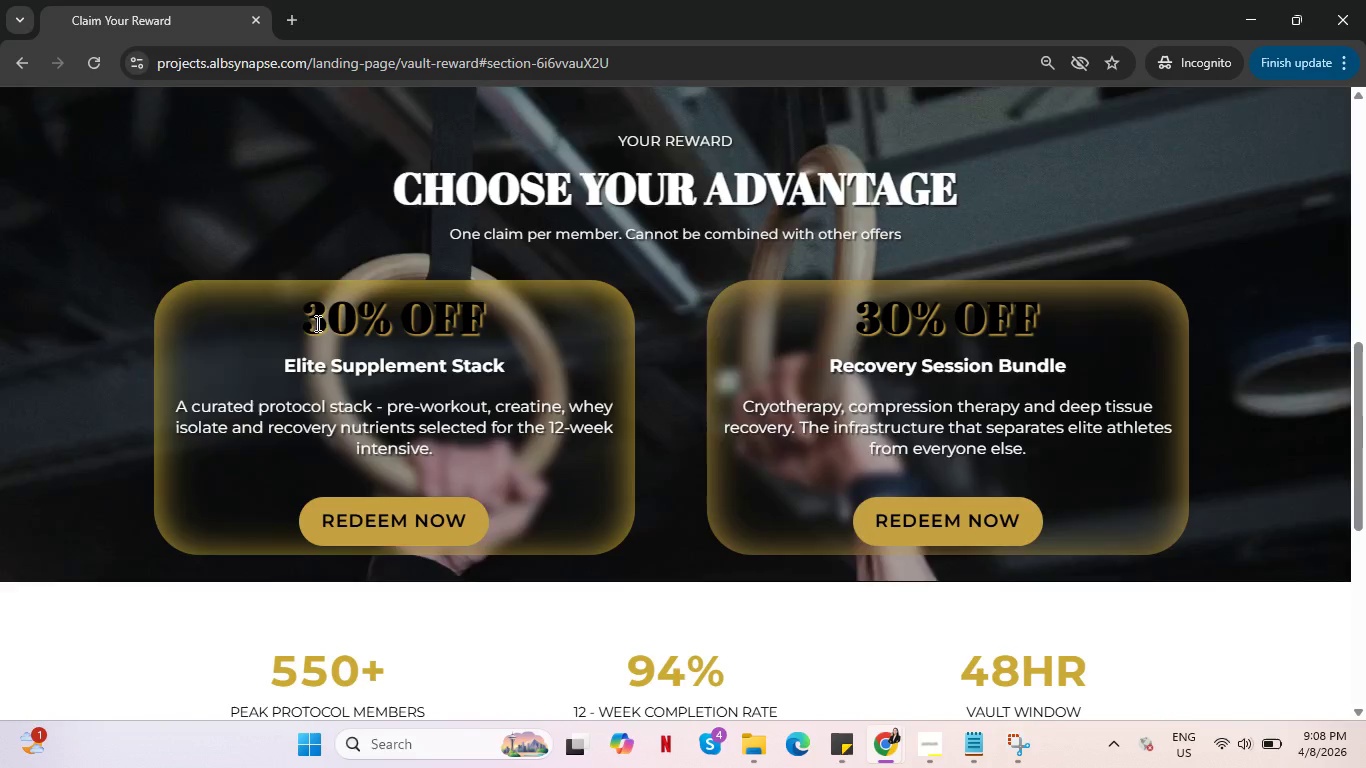 
wait(7.8)
 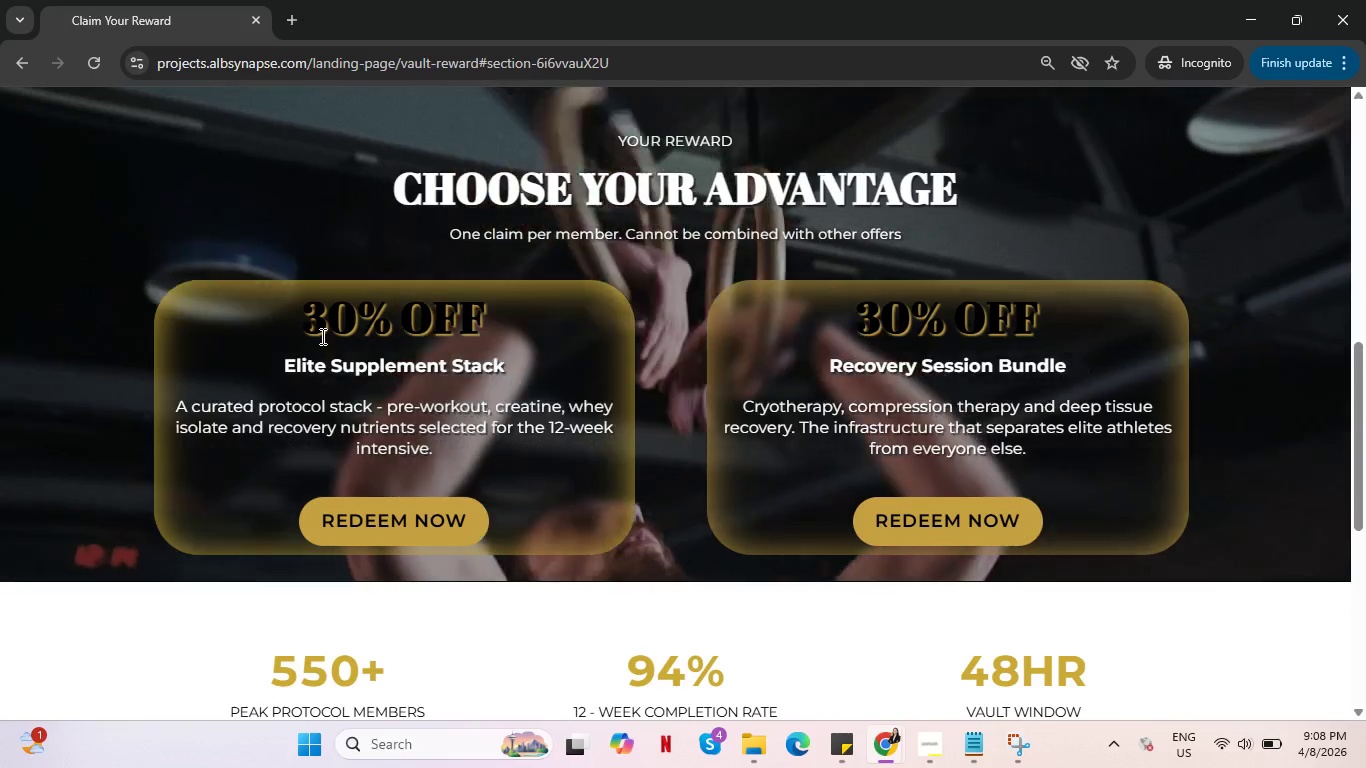 
left_click([754, 629])
 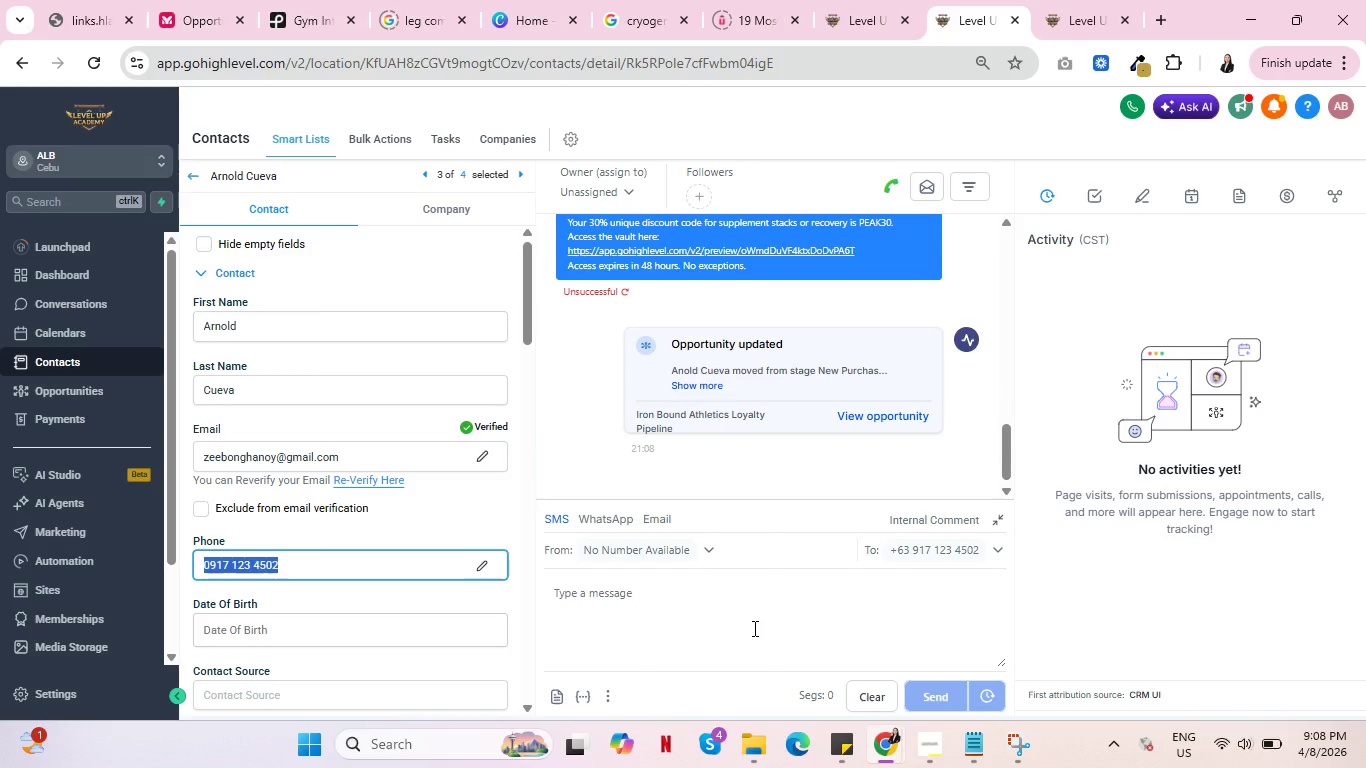 
mouse_move([877, 699])
 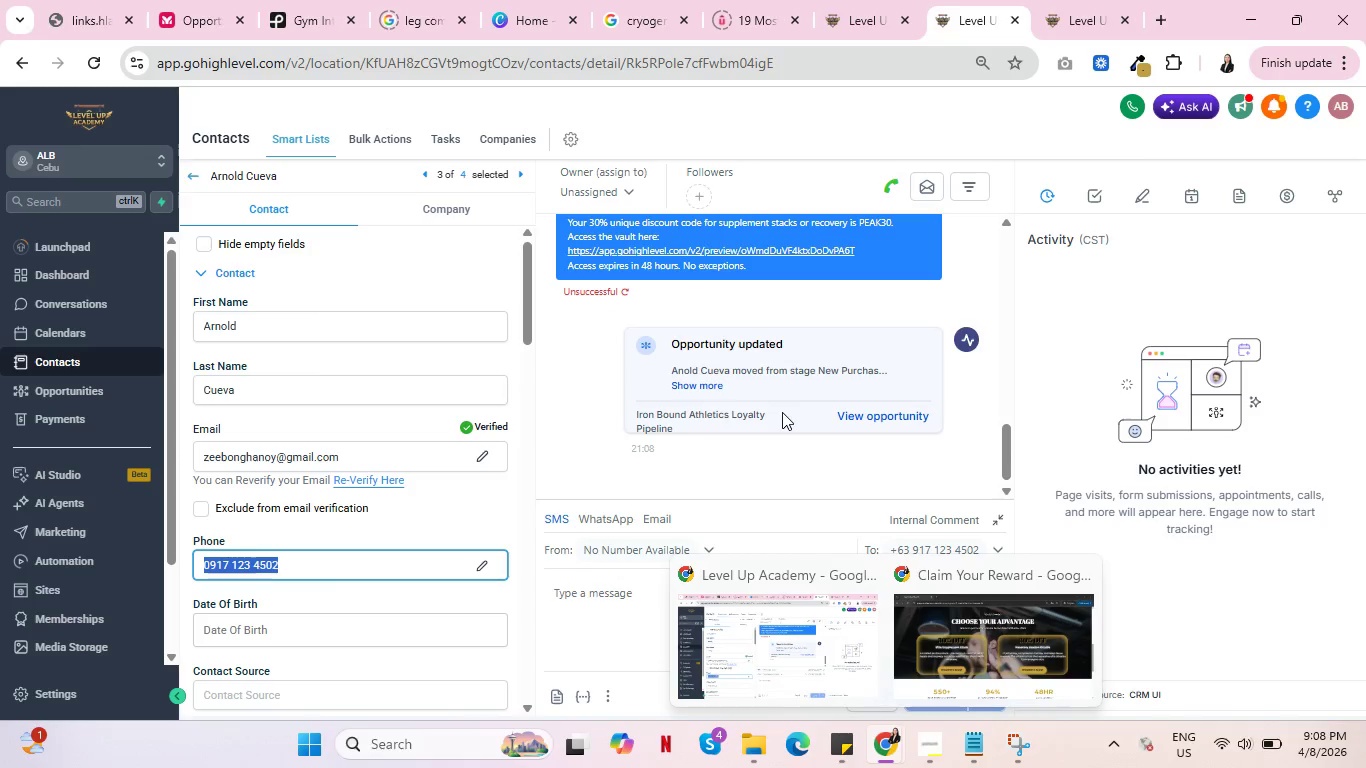 
scroll: coordinate [782, 412], scroll_direction: down, amount: 4.0
 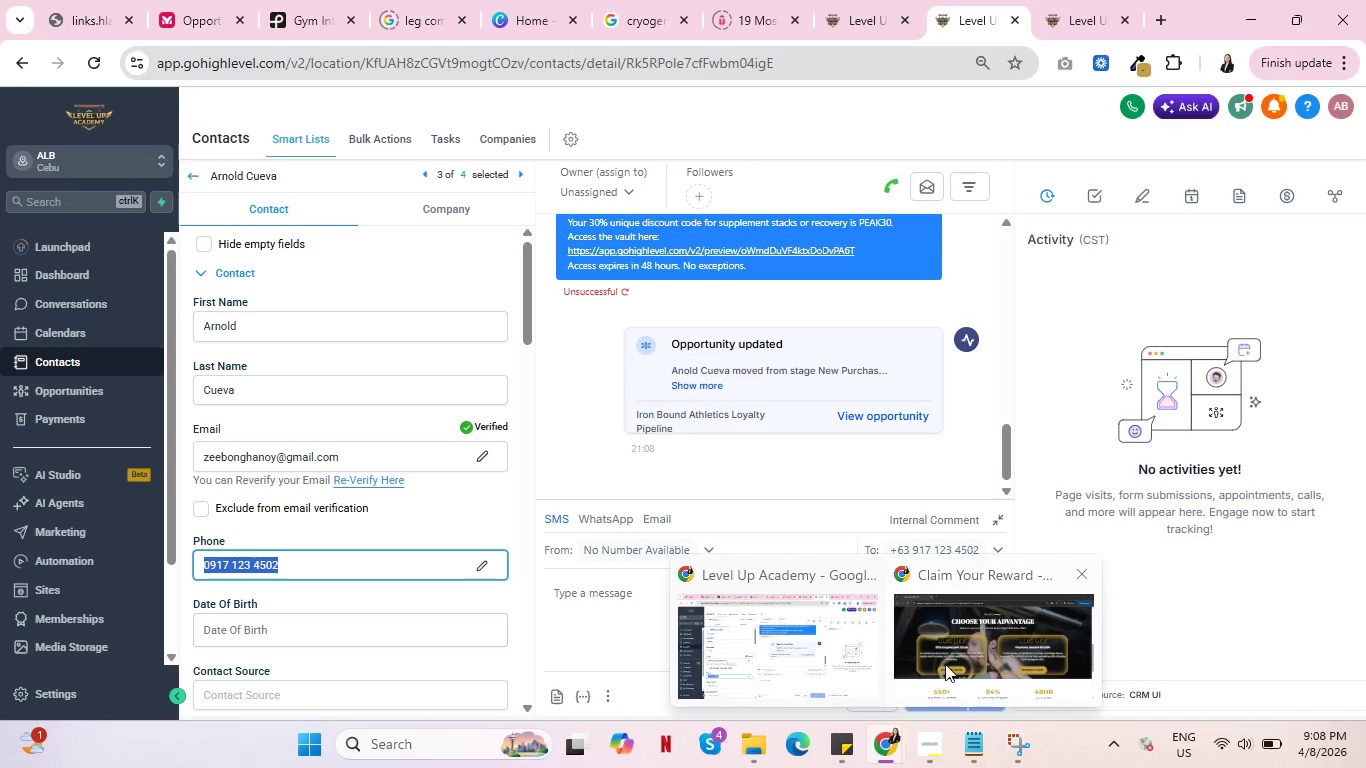 
left_click([945, 664])
 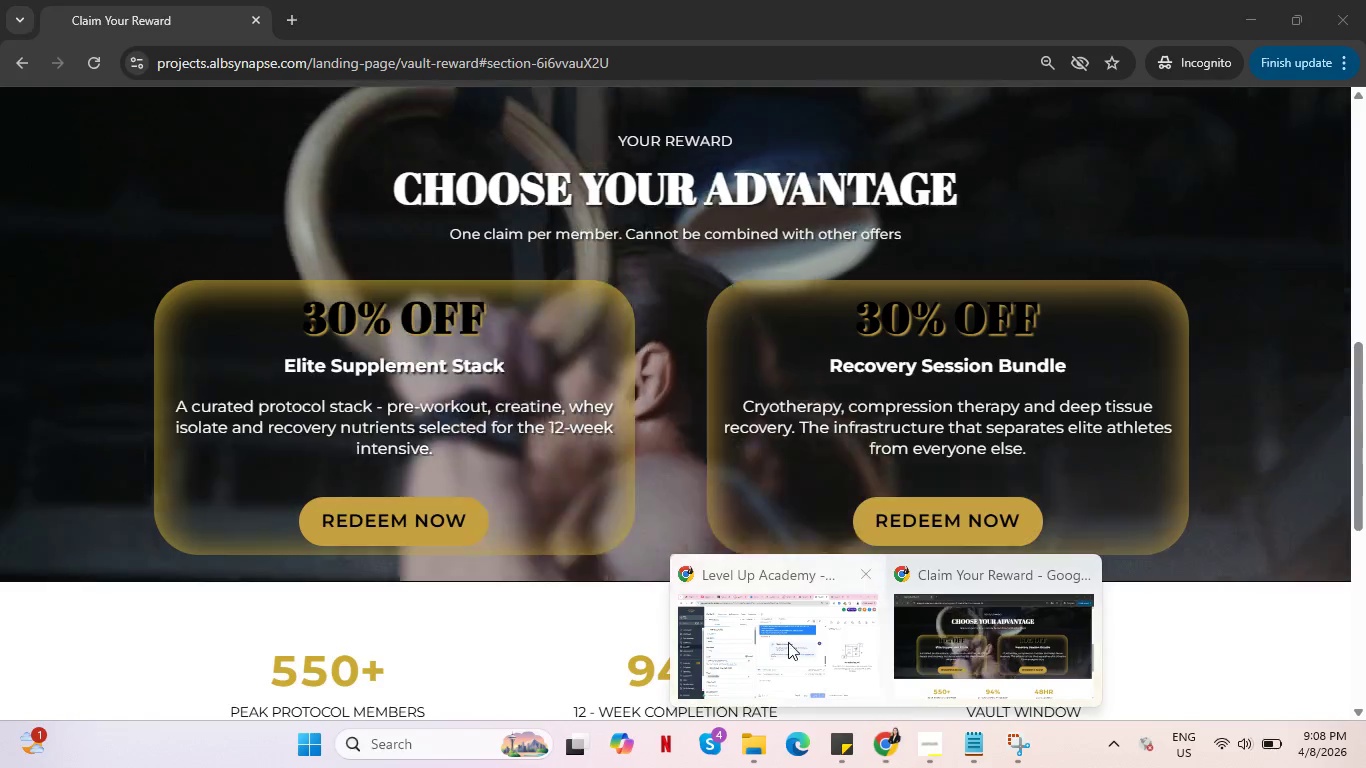 
double_click([788, 641])
 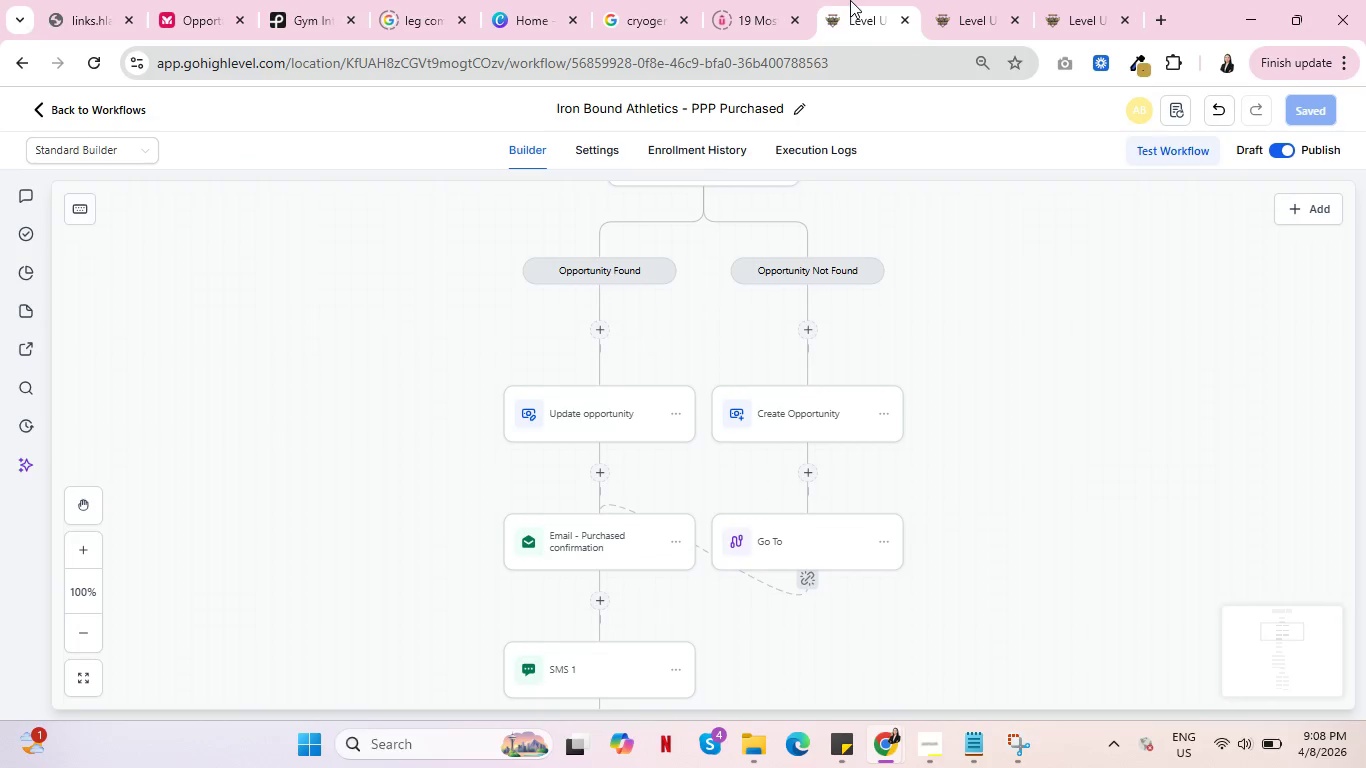 
left_click([850, 0])
 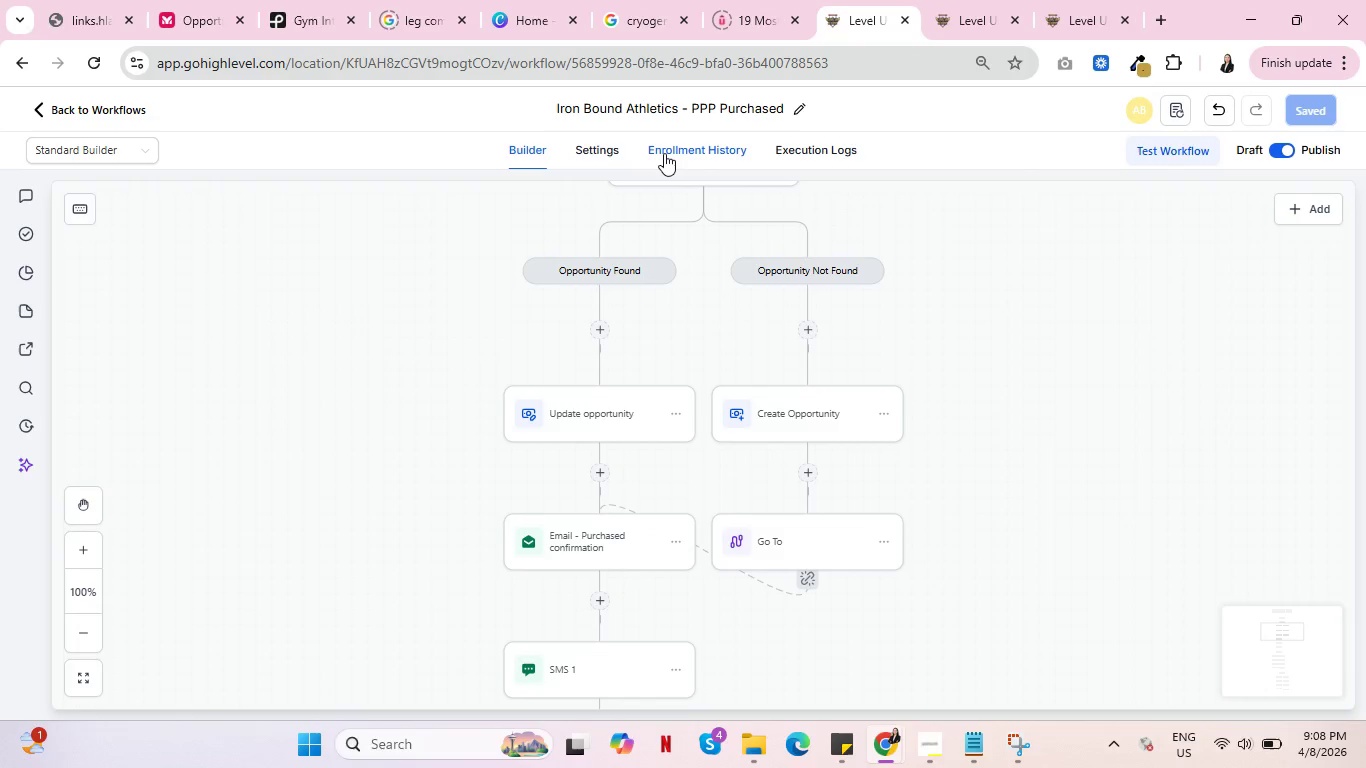 
left_click([664, 153])
 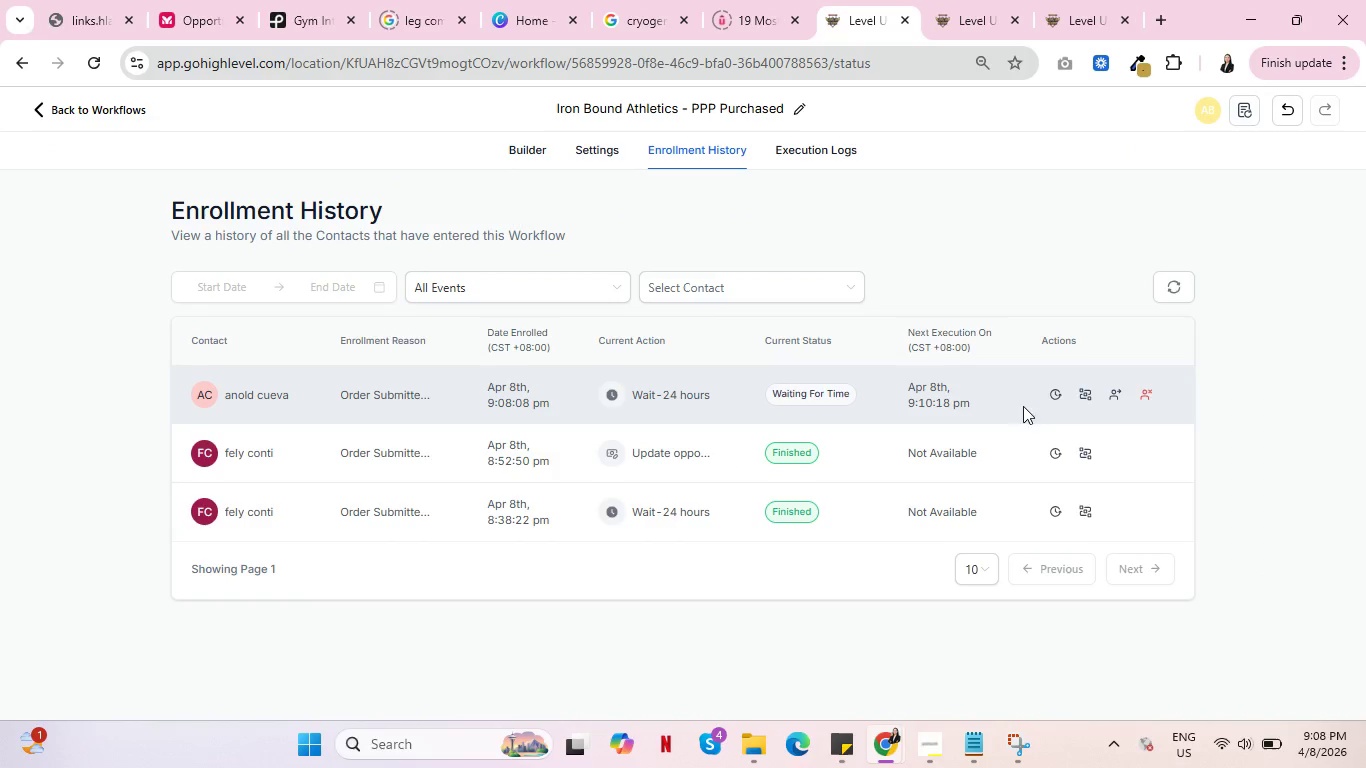 
wait(5.28)
 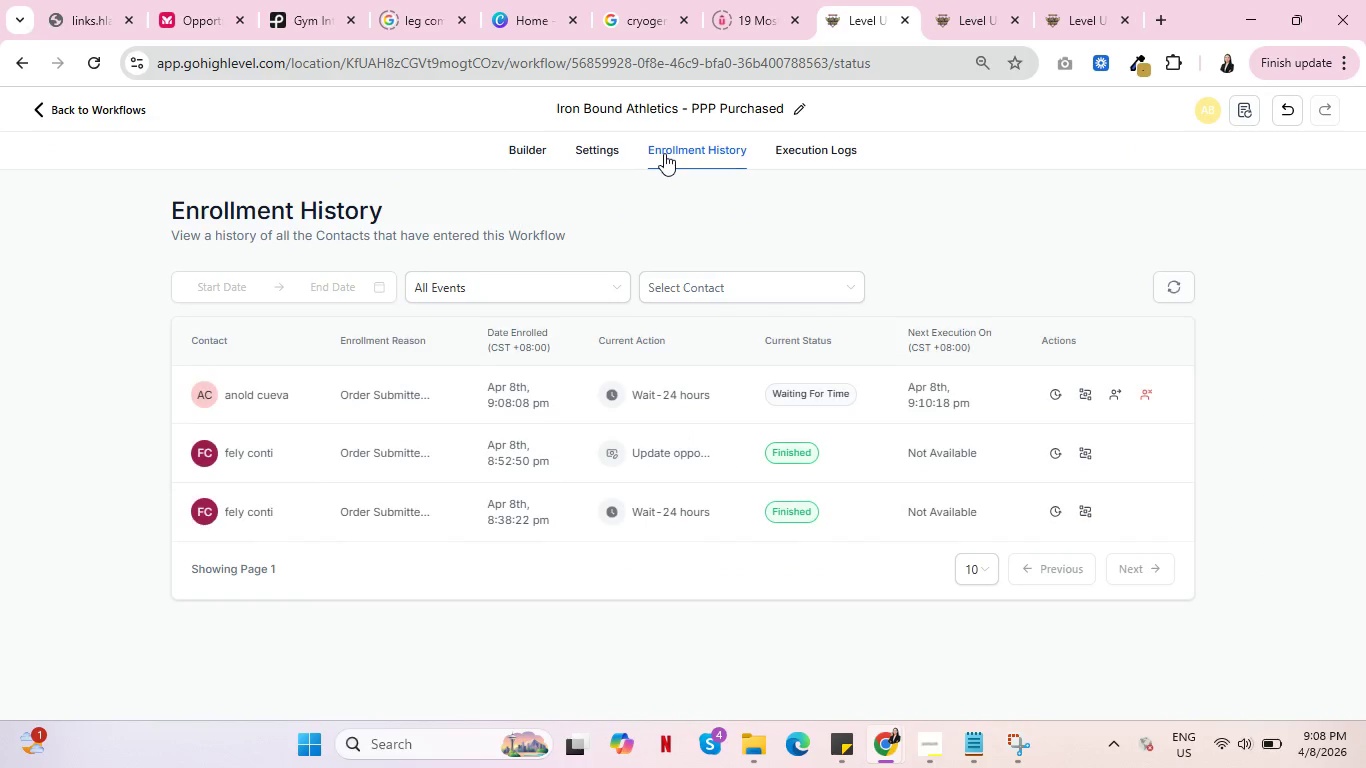 
left_click([1090, 396])
 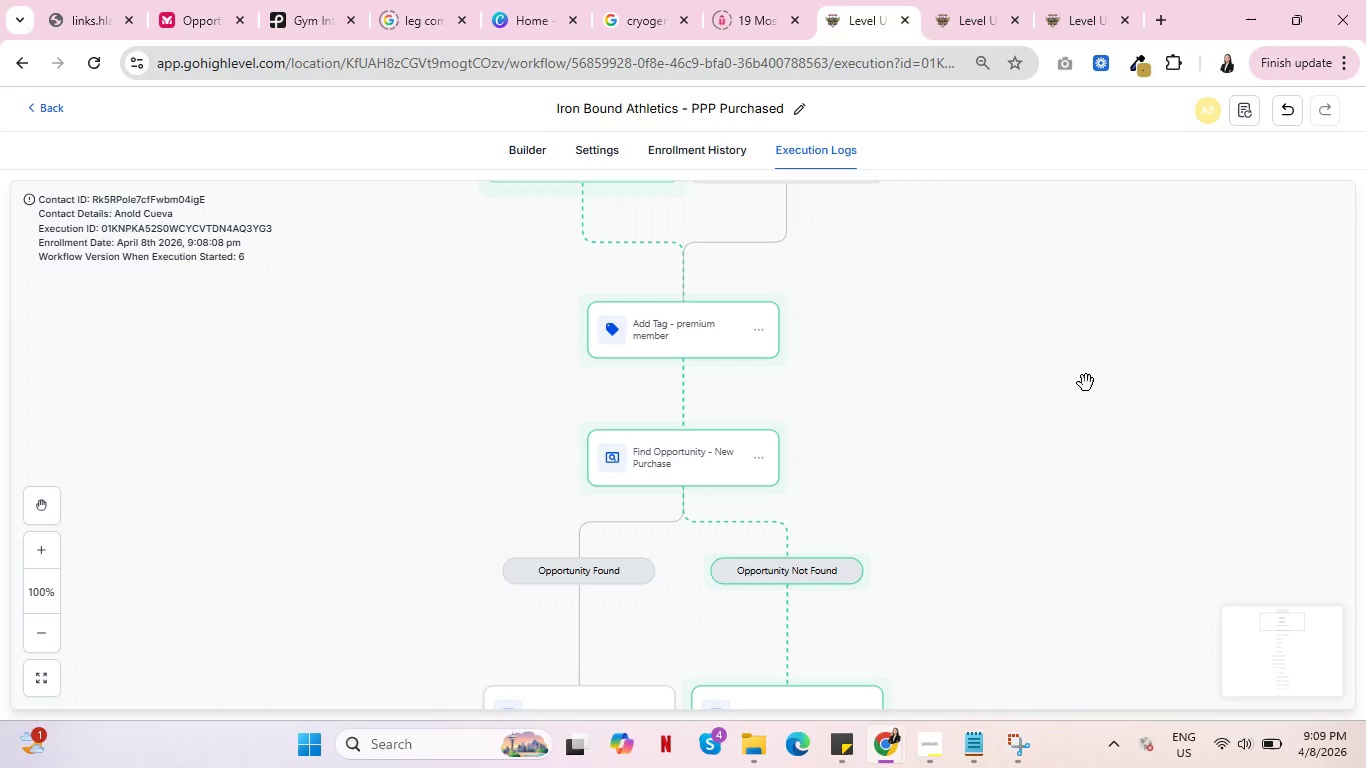 
wait(48.11)
 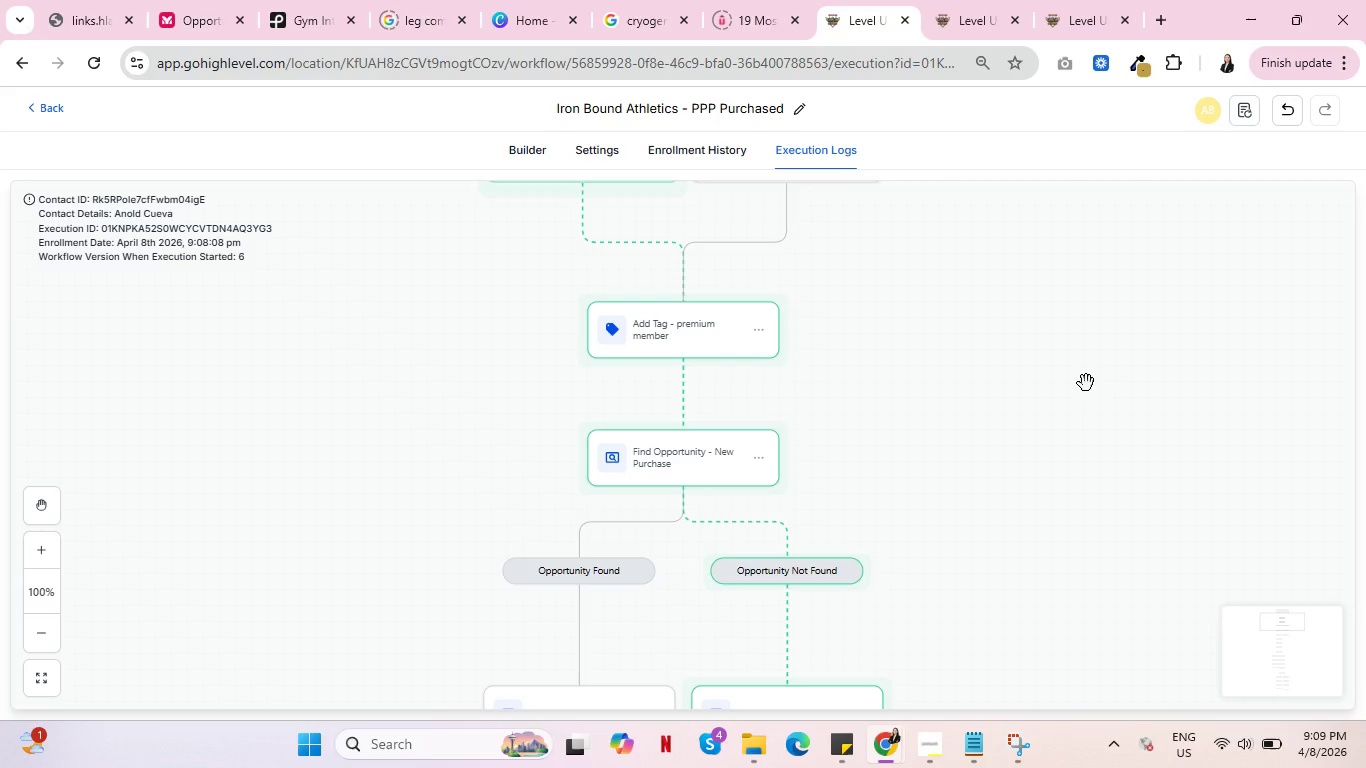 
scroll: coordinate [1003, 427], scroll_direction: down, amount: 12.0
 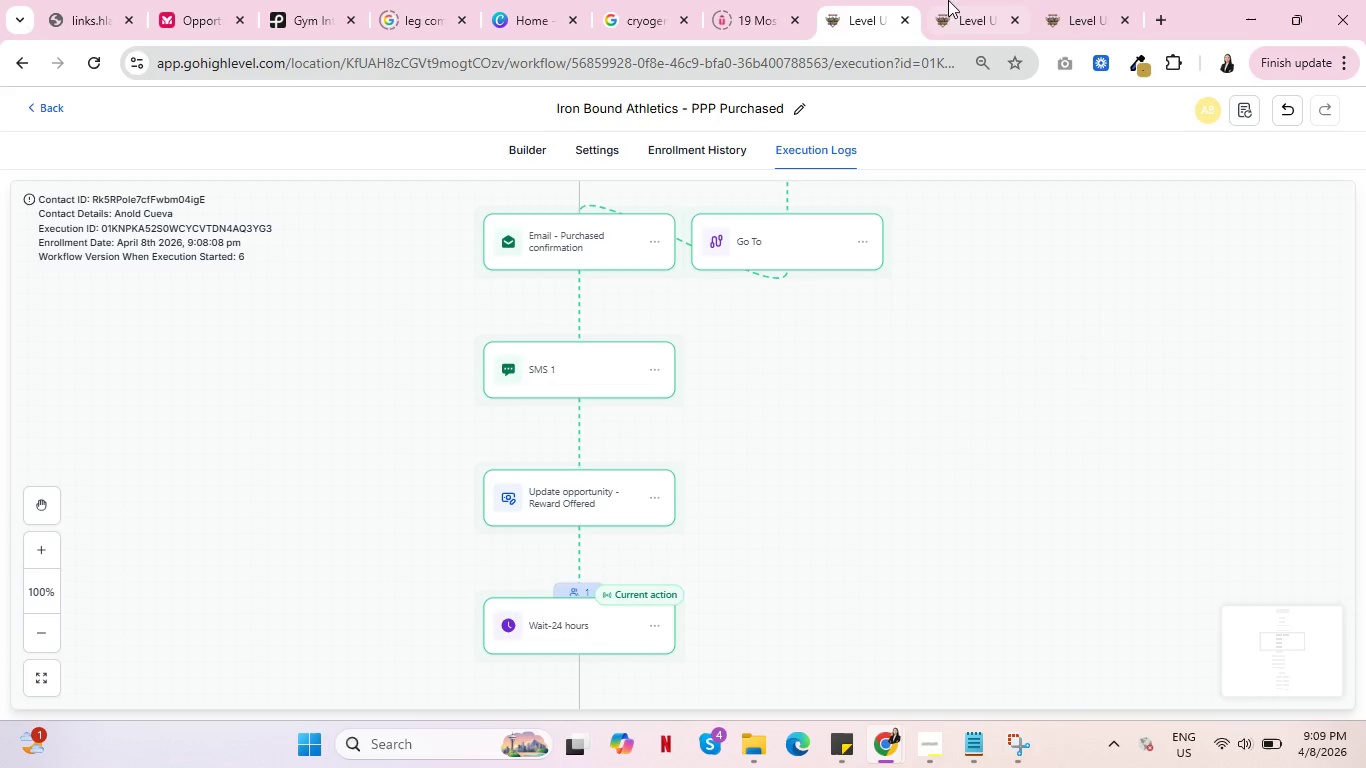 
left_click([966, 0])
 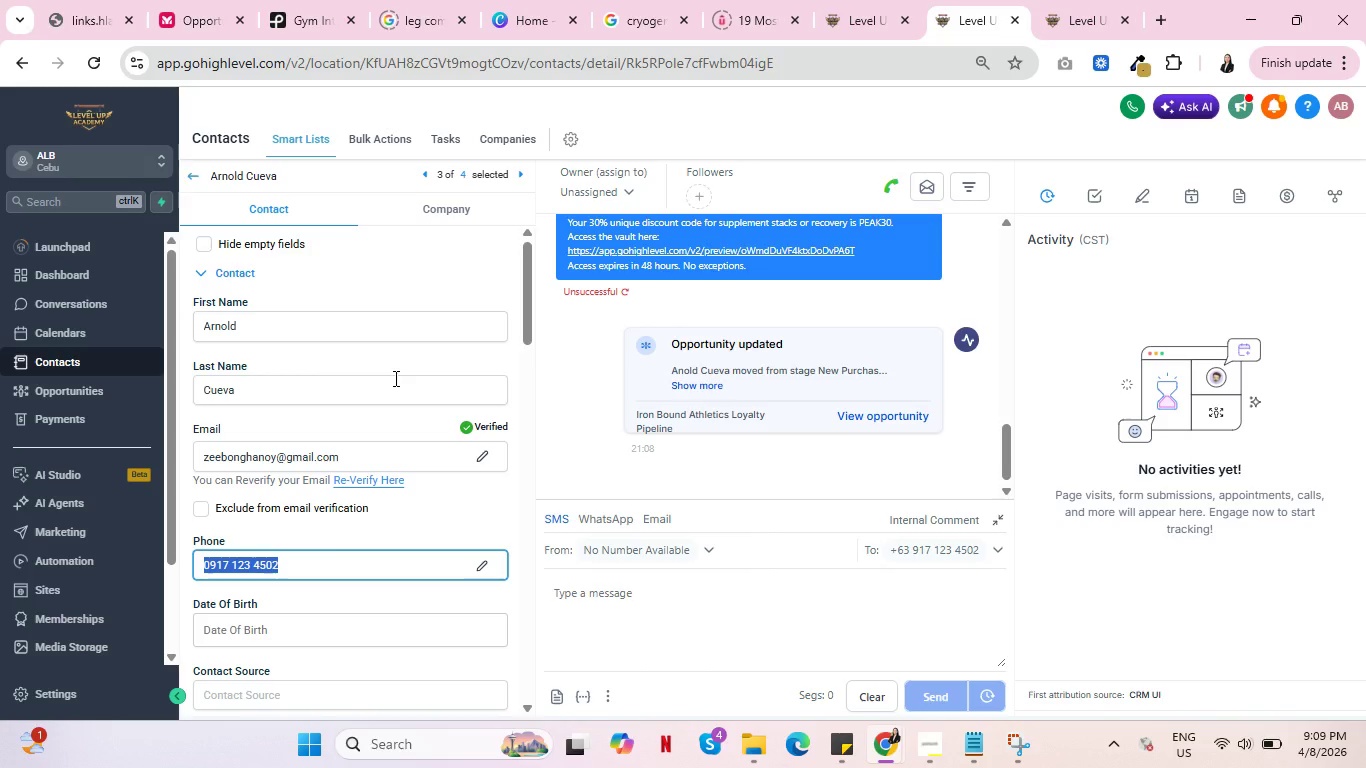 
wait(18.73)
 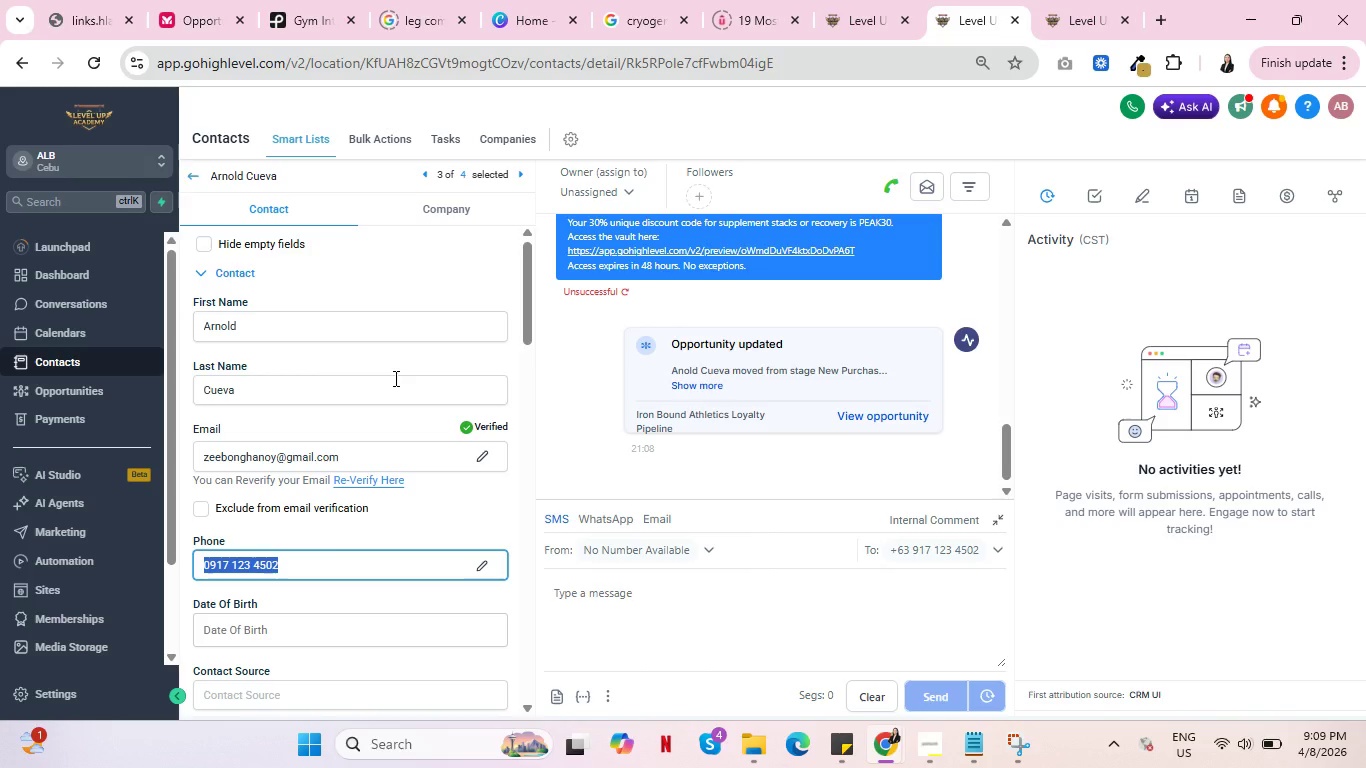 
left_click([855, 0])
 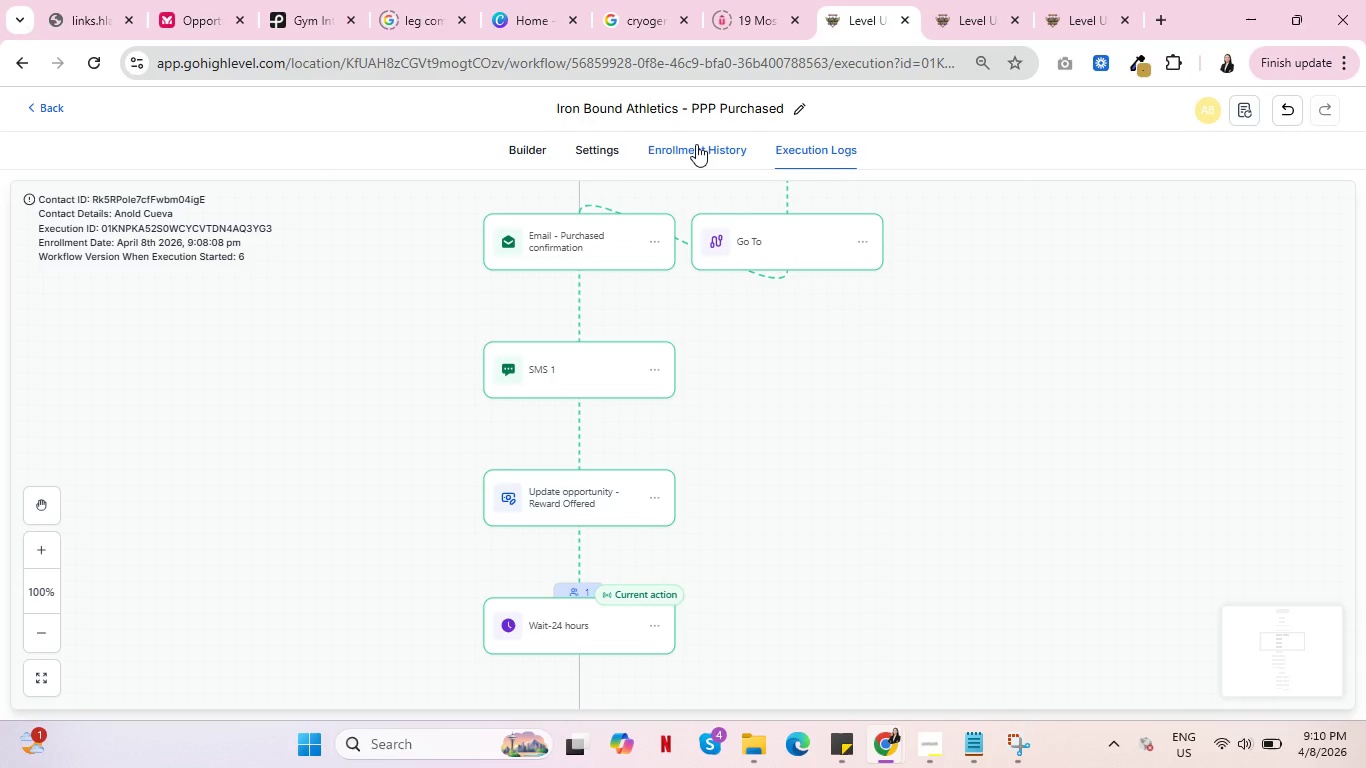 
left_click([696, 144])
 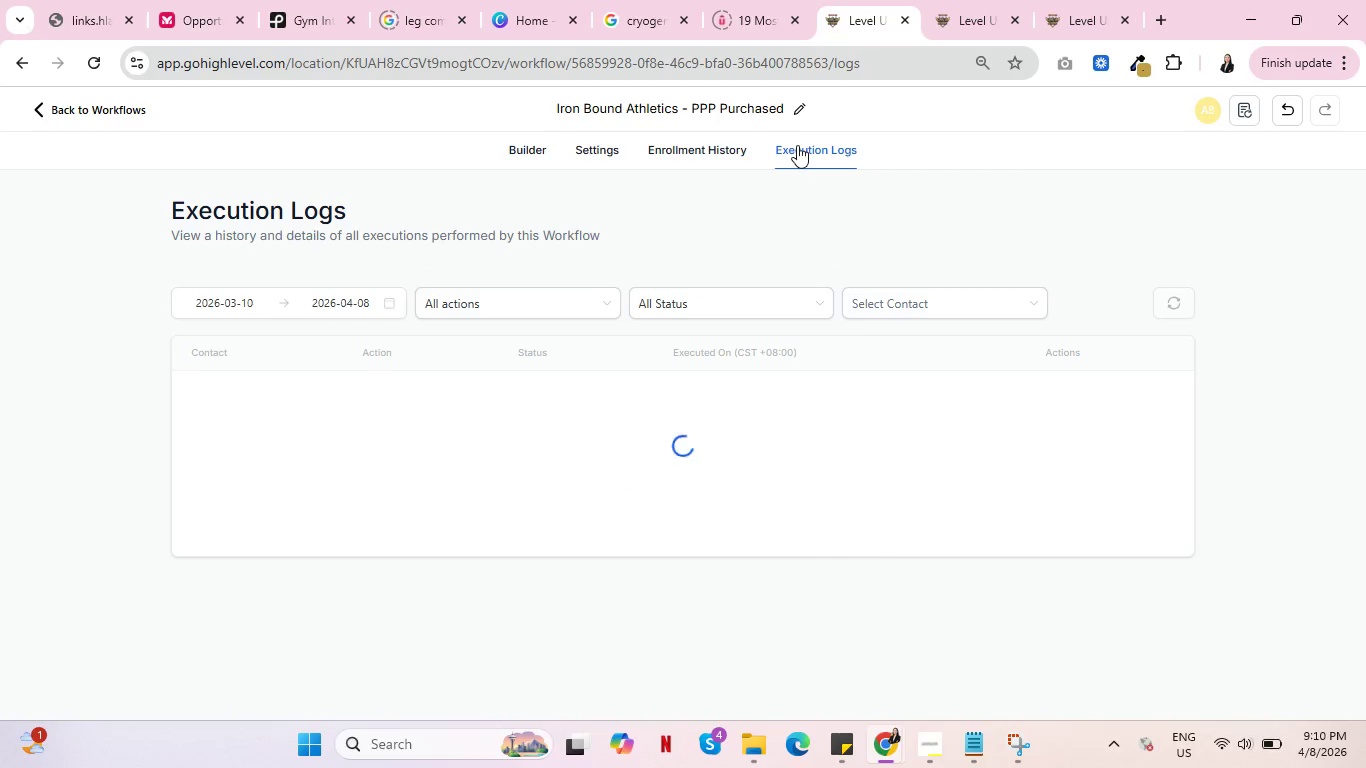 
wait(9.64)
 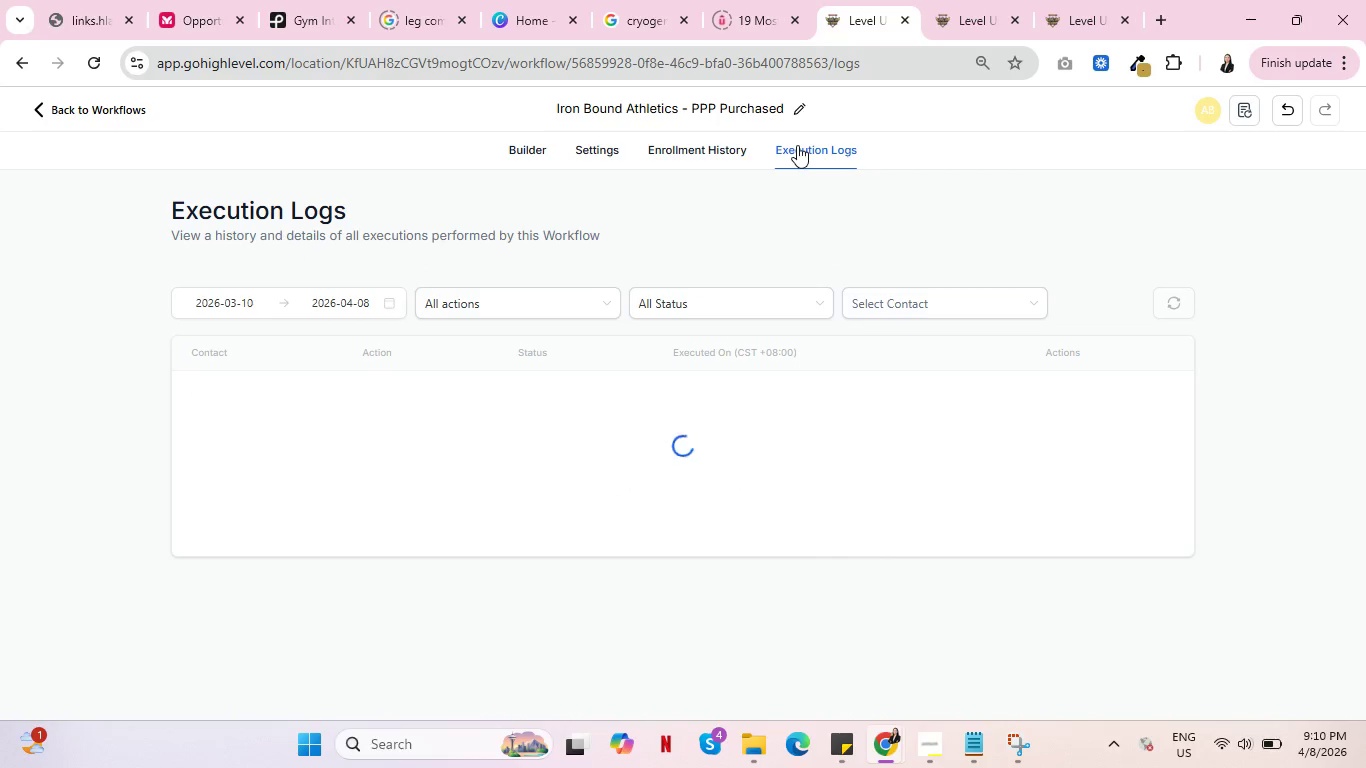 
left_click([674, 151])
 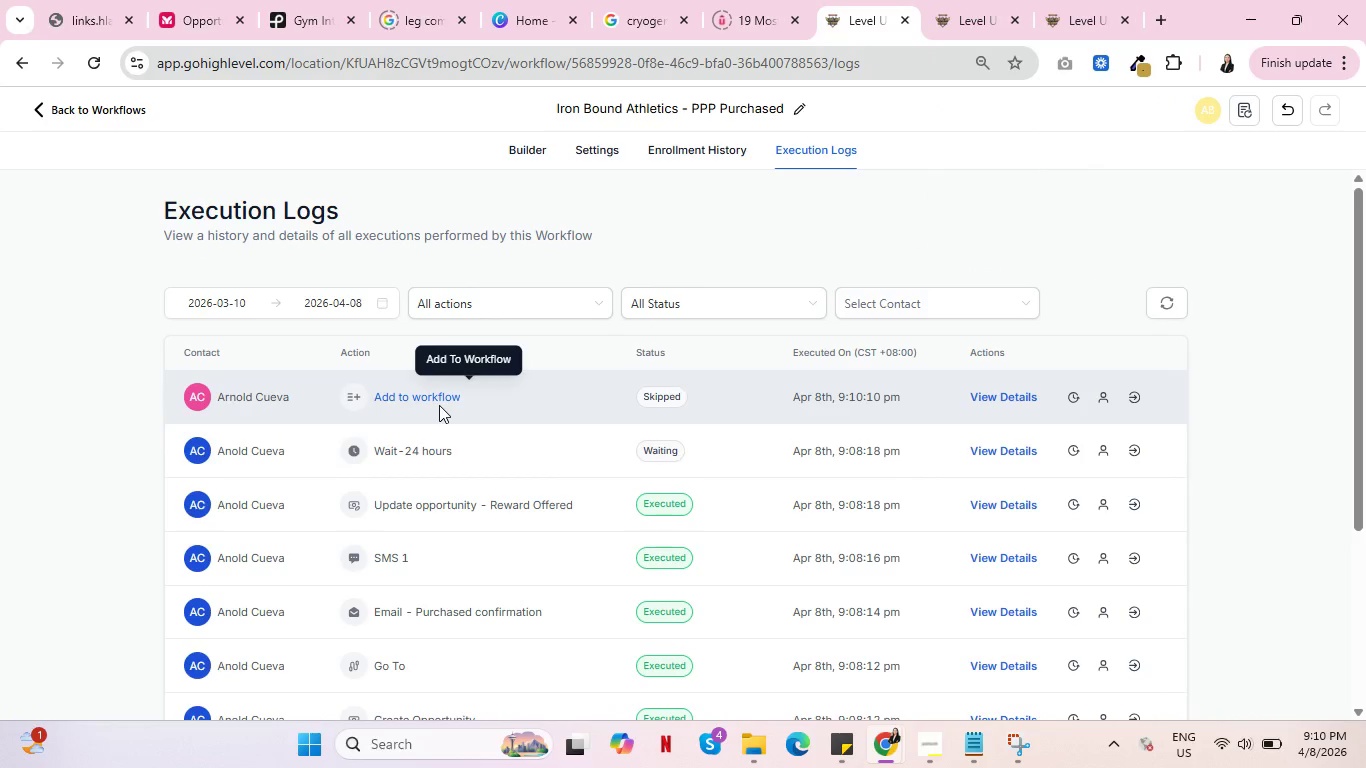 
wait(7.53)
 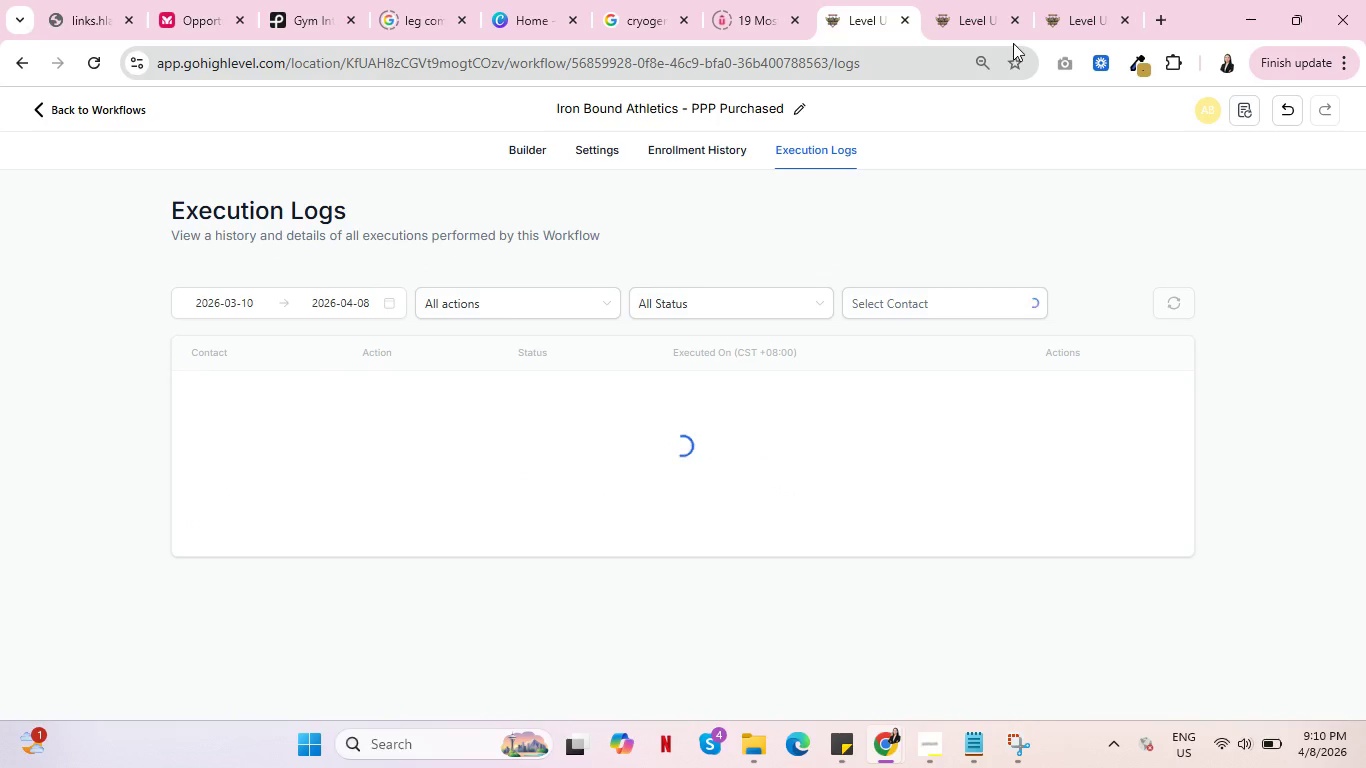 
left_click([1013, 393])
 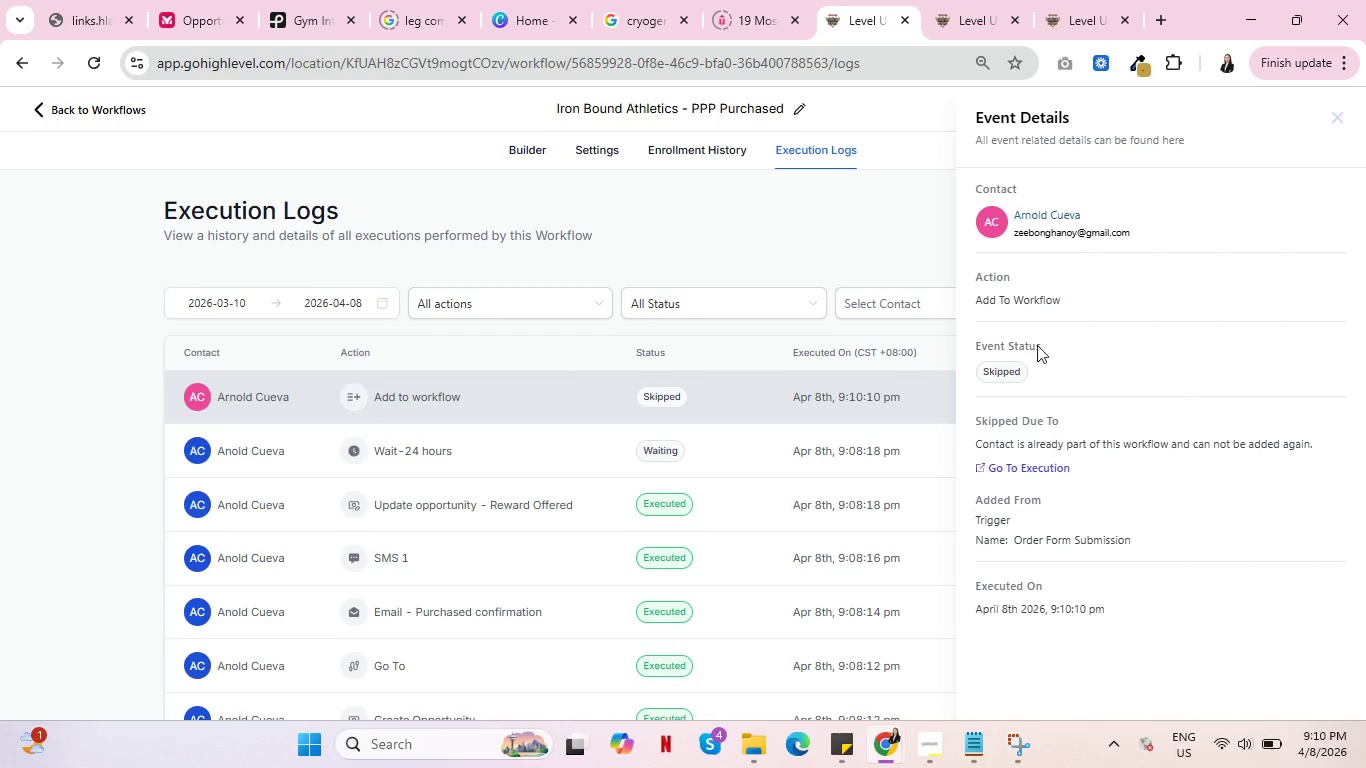 
wait(10.39)
 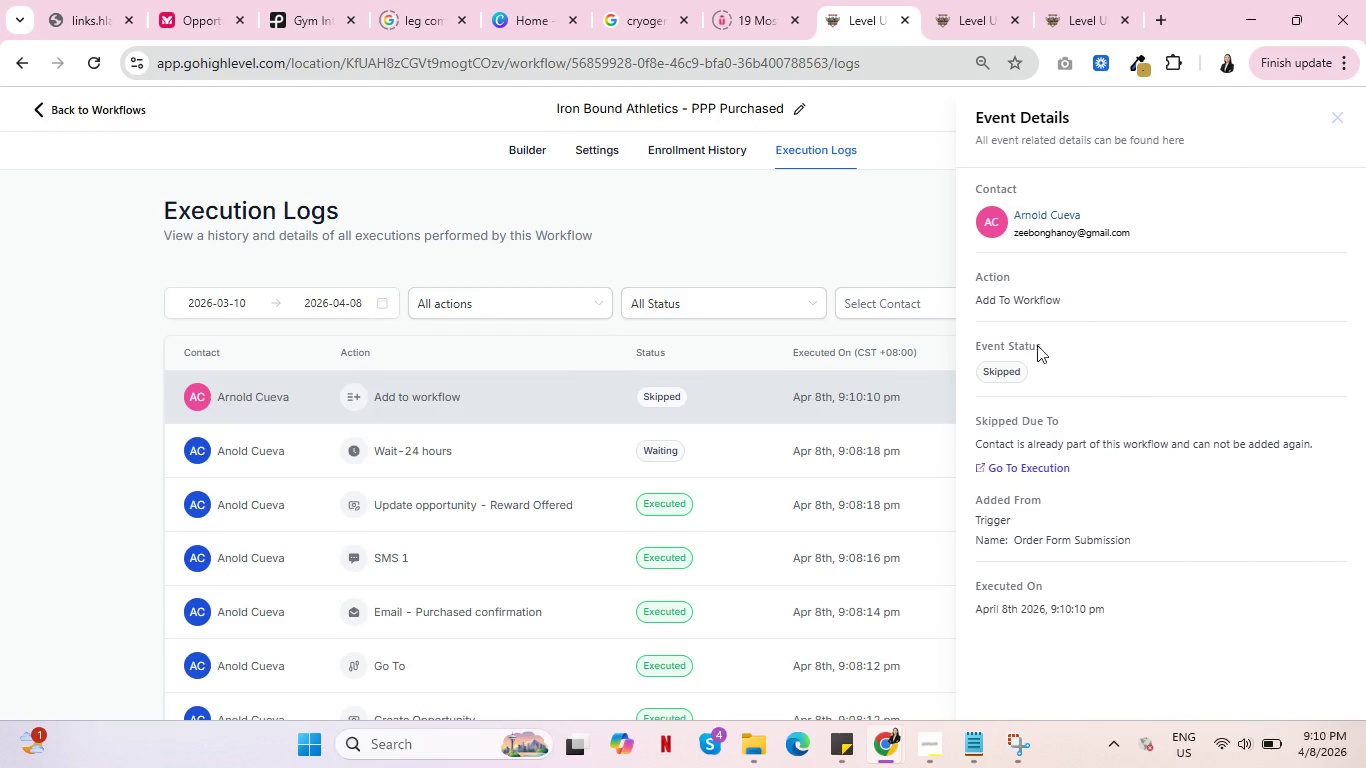 
left_click([1087, 391])
 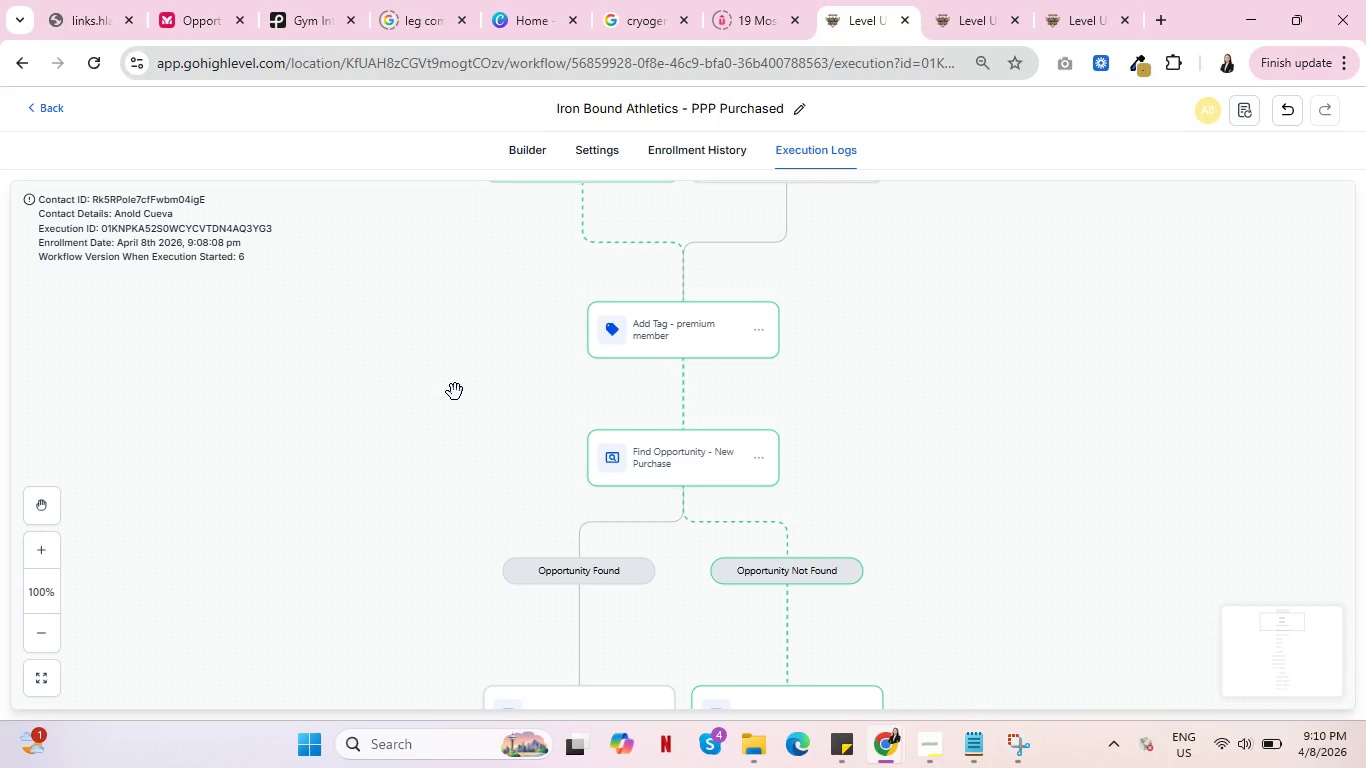 
wait(7.03)
 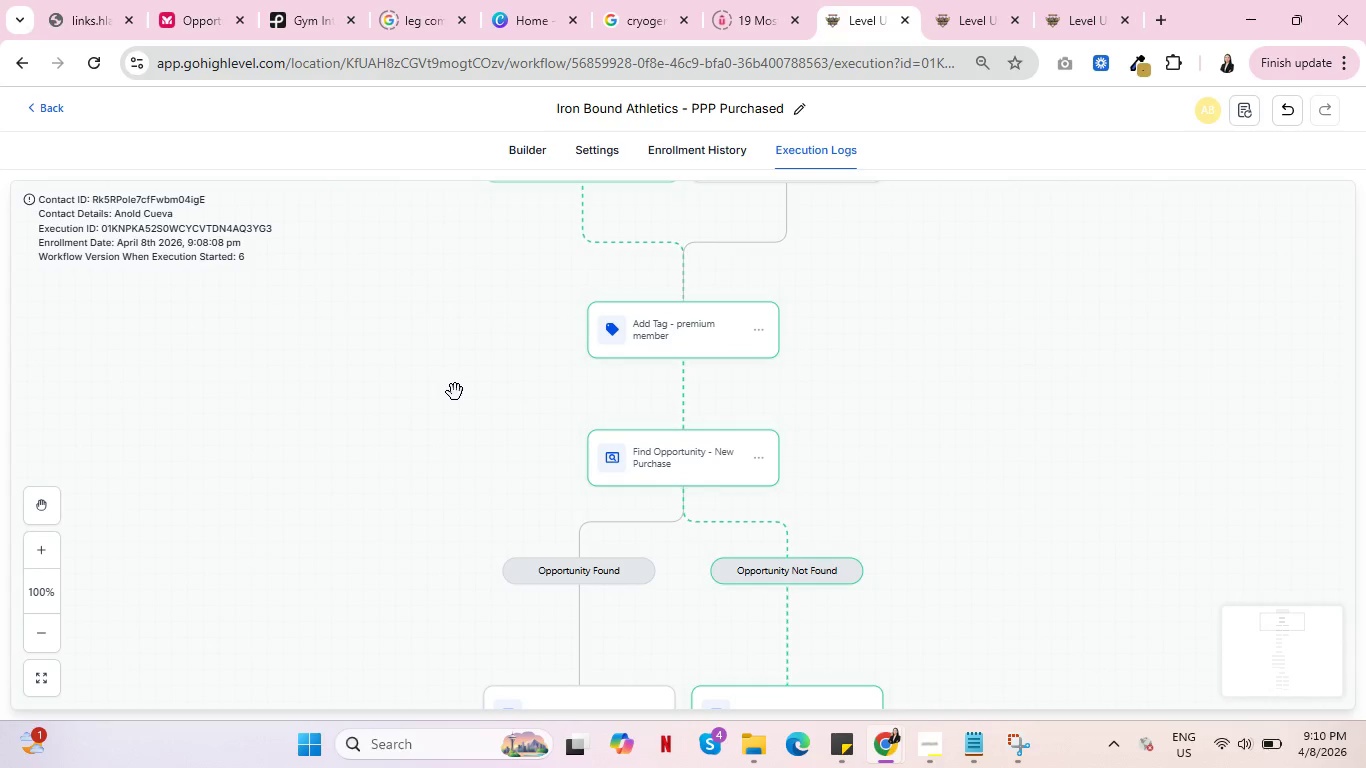 
scroll: coordinate [944, 481], scroll_direction: down, amount: 20.0
 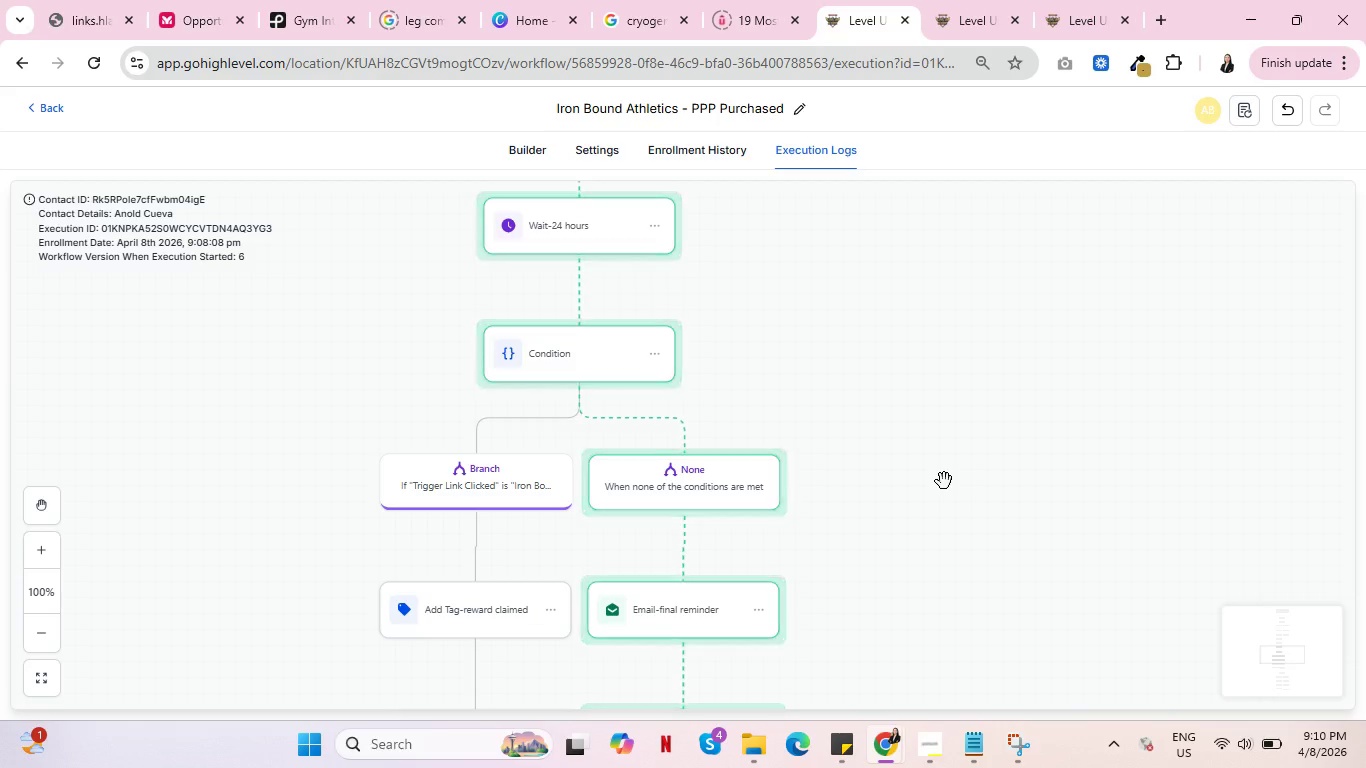 
scroll: coordinate [944, 481], scroll_direction: down, amount: 5.0
 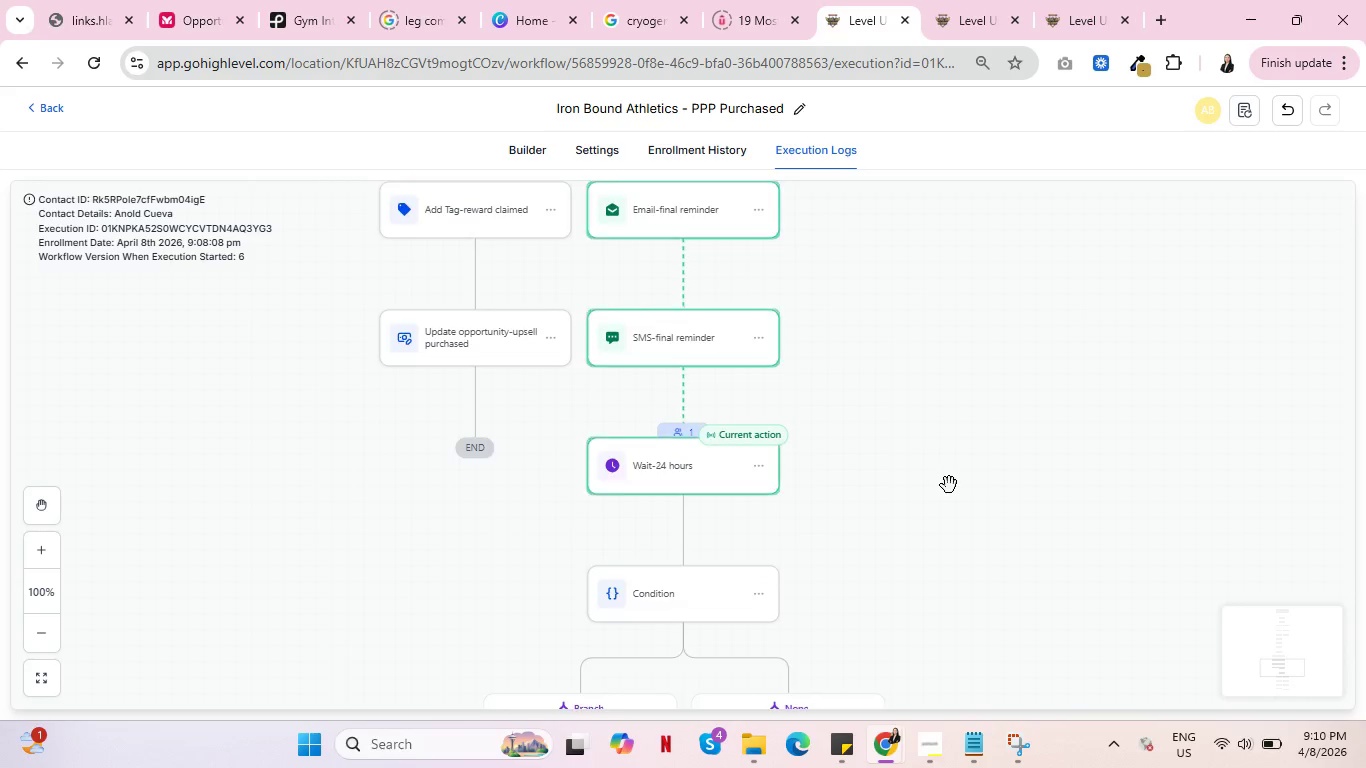 
scroll: coordinate [949, 485], scroll_direction: up, amount: 8.0
 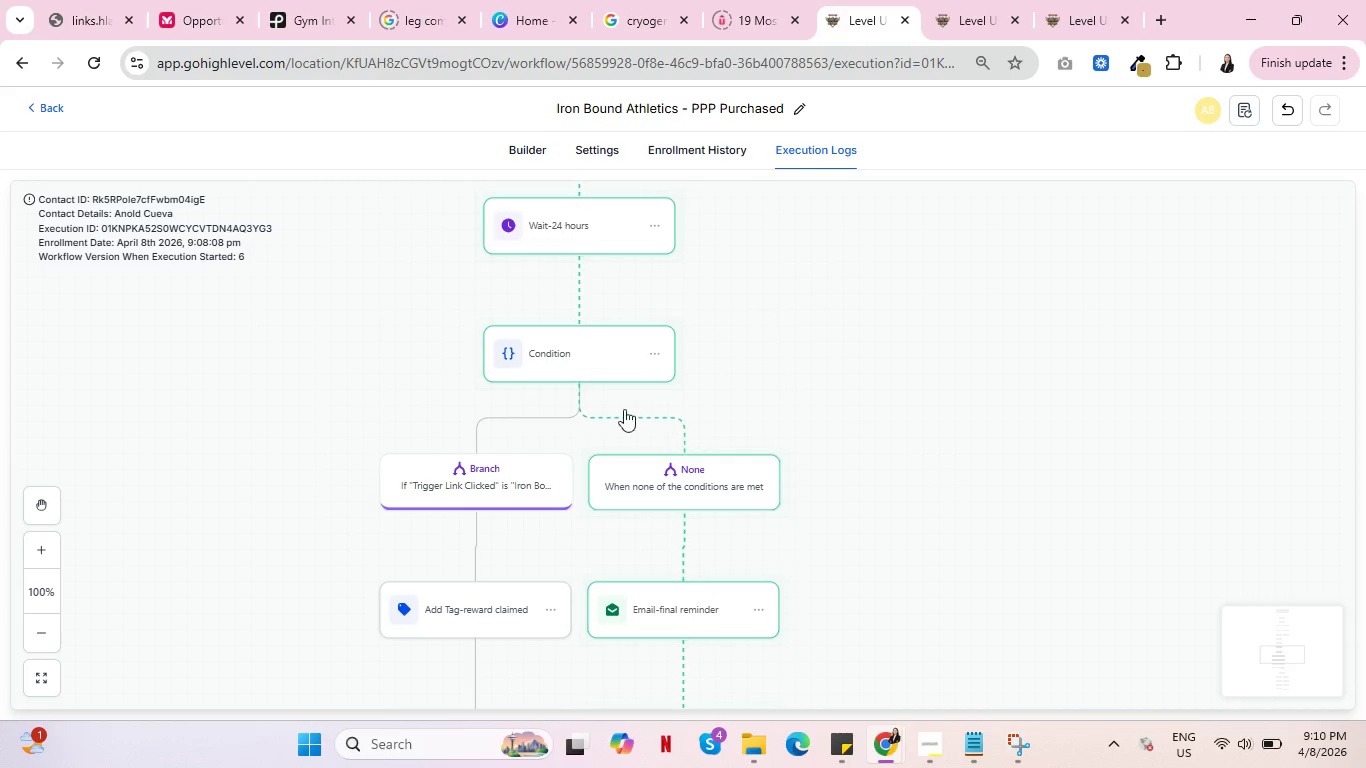 
left_click([533, 357])
 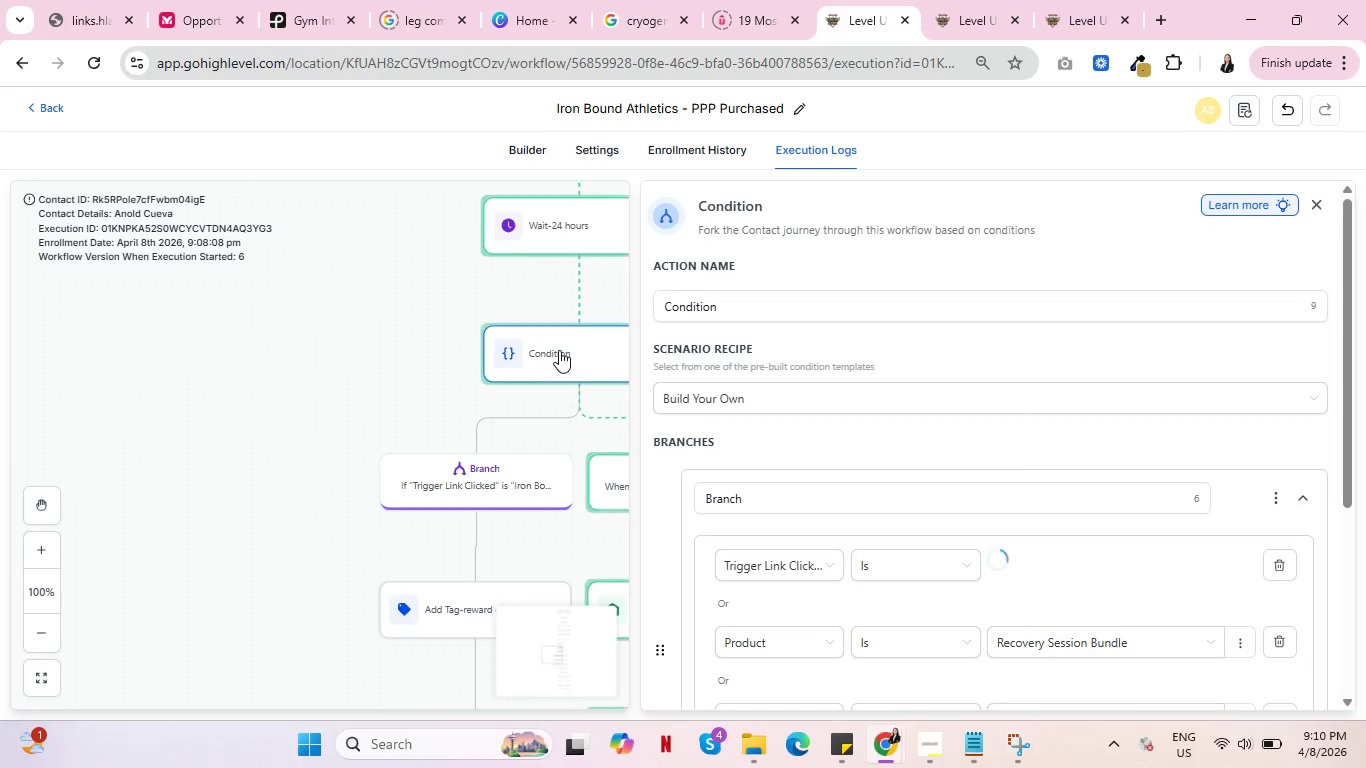 
left_click([559, 350])
 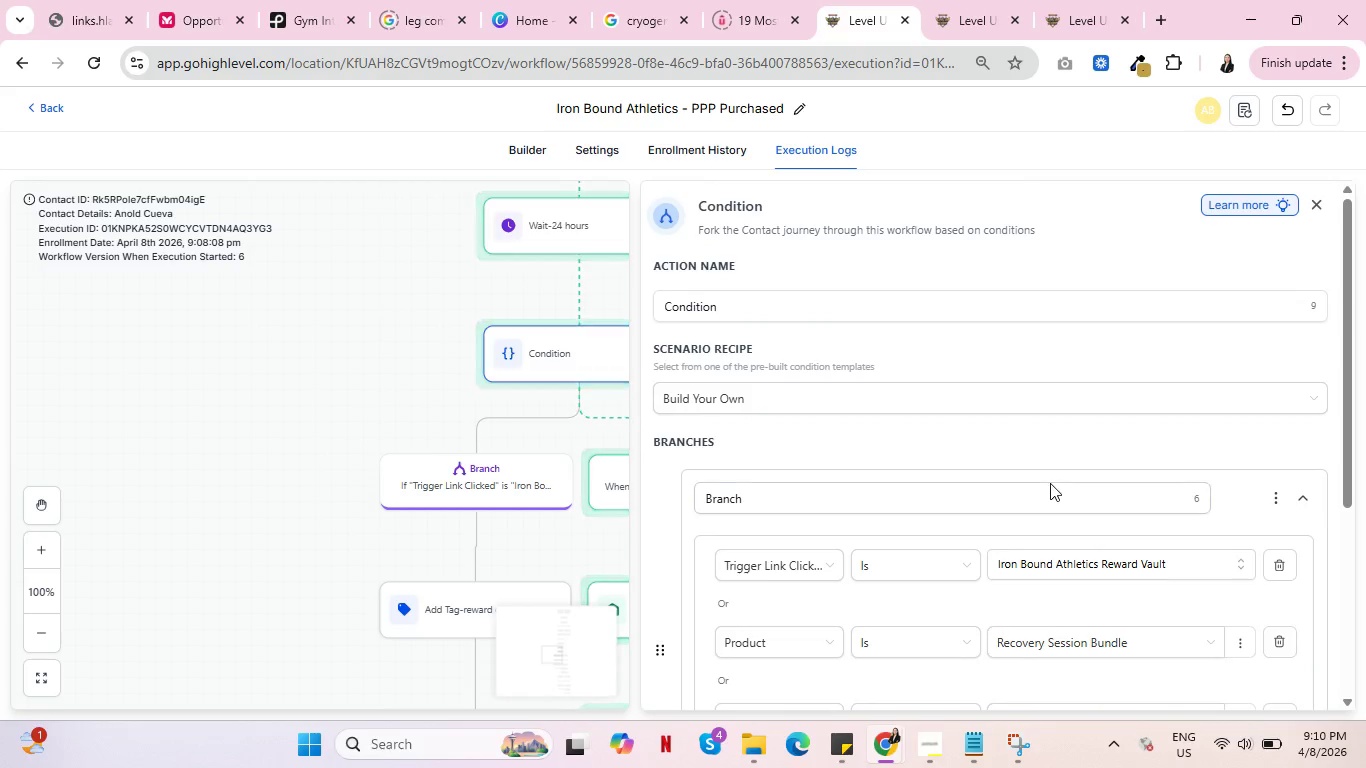 
scroll: coordinate [1050, 483], scroll_direction: down, amount: 1.0
 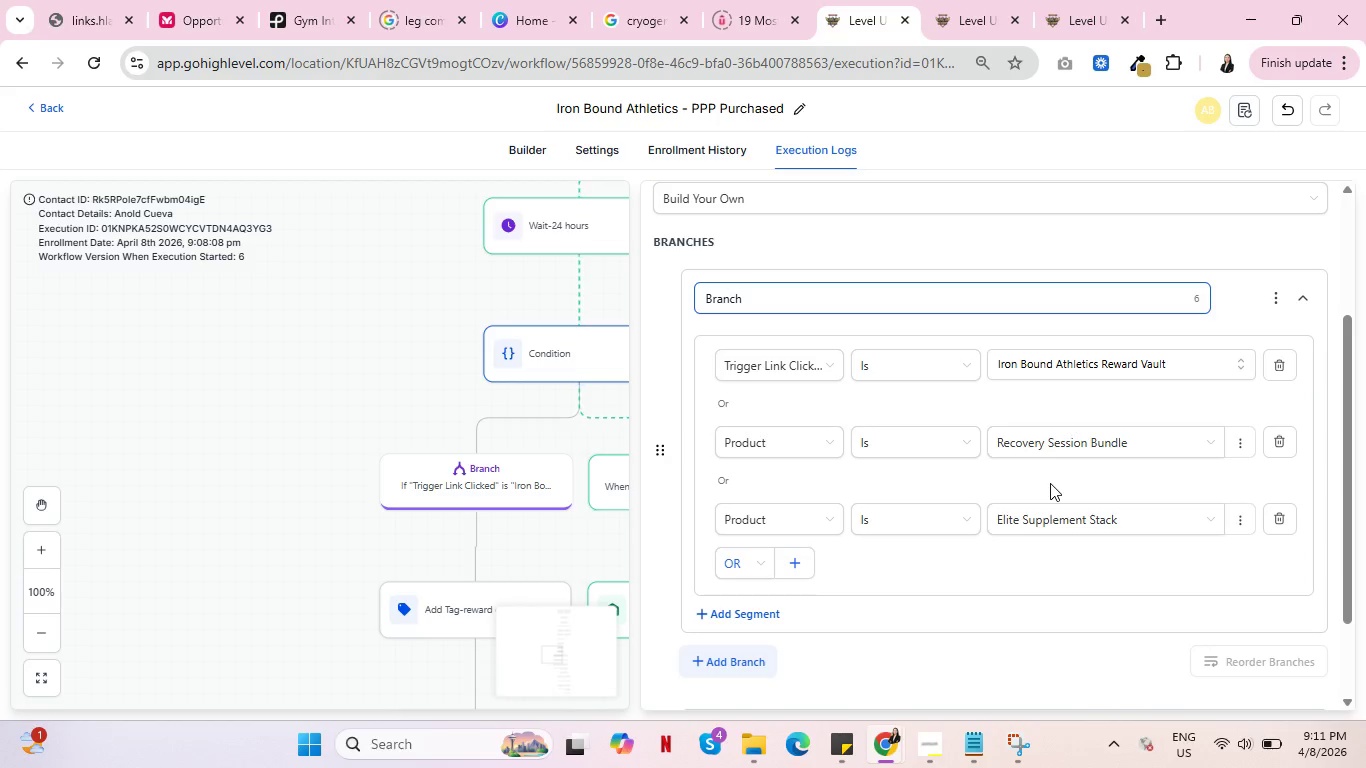 
wait(47.59)
 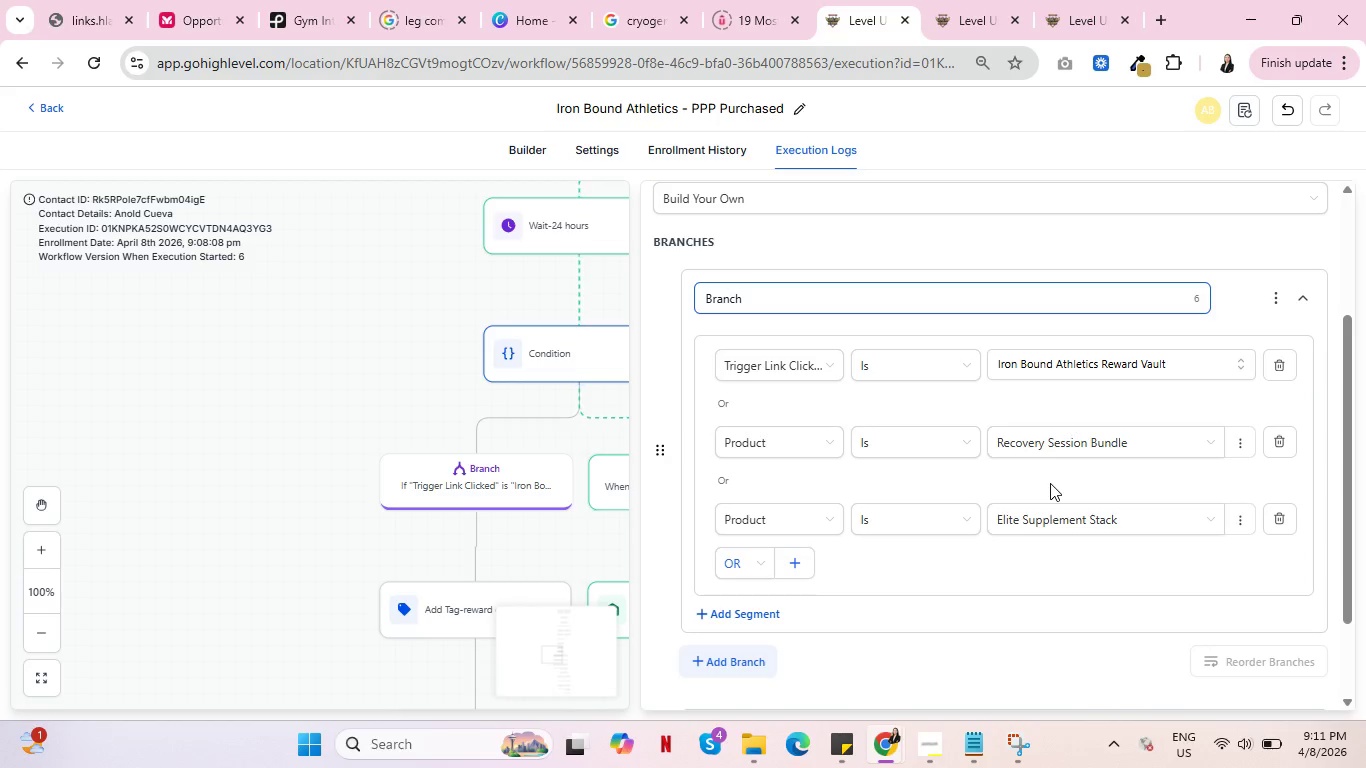 
left_click([309, 336])
 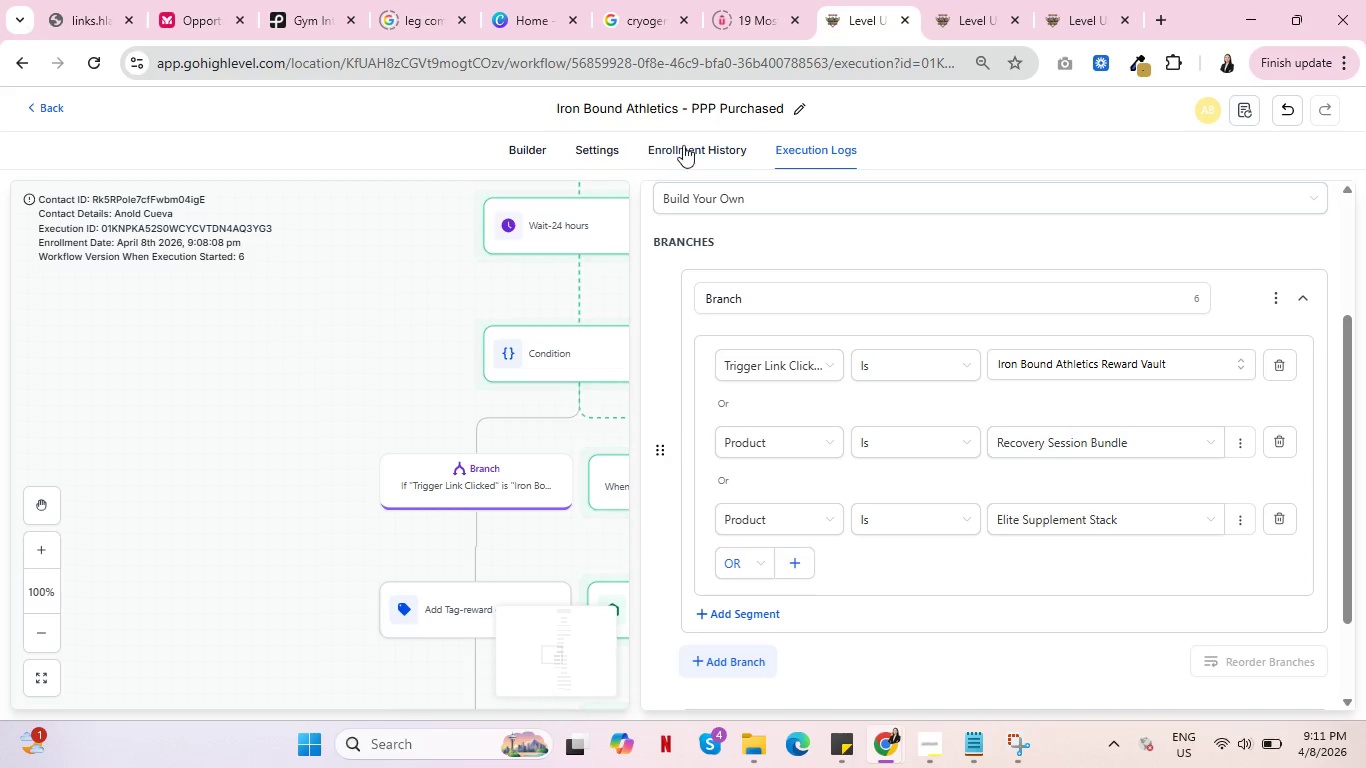 
left_click([688, 144])
 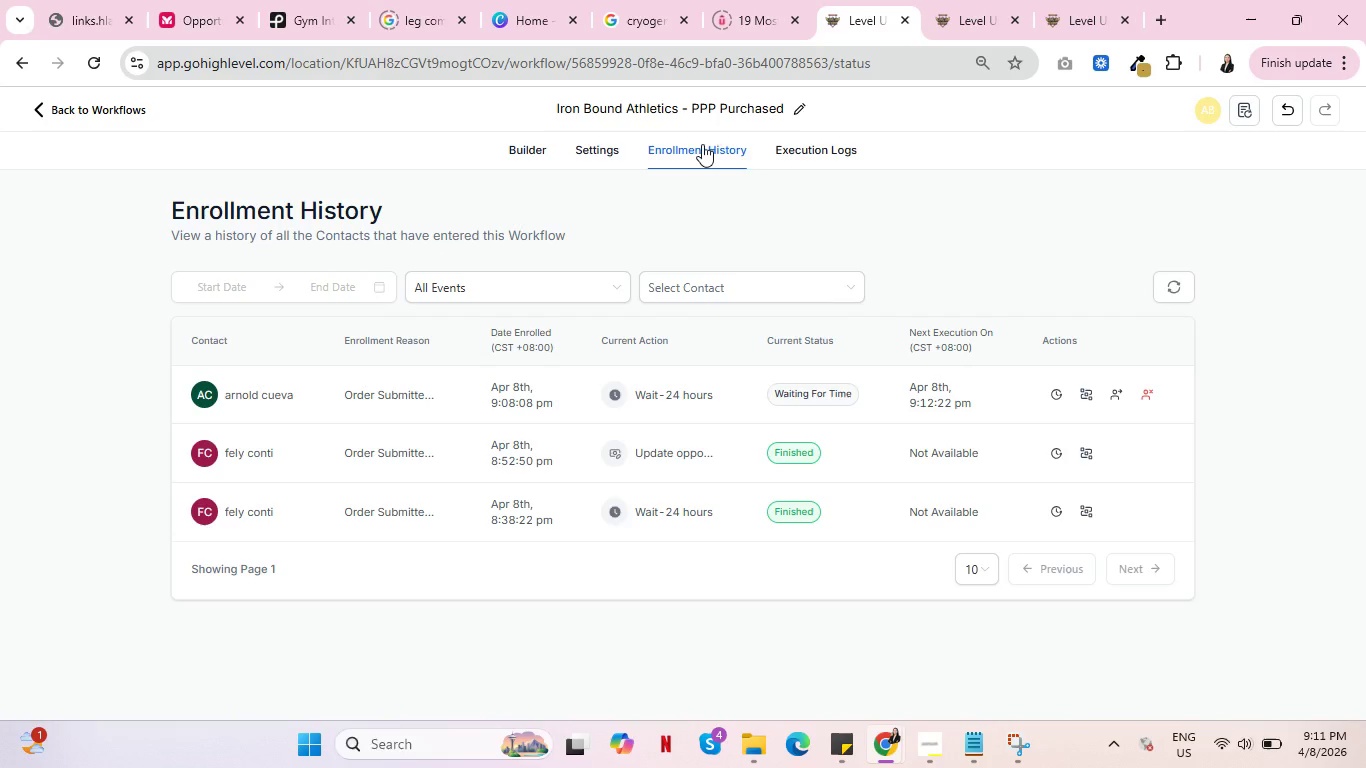 
left_click([797, 147])
 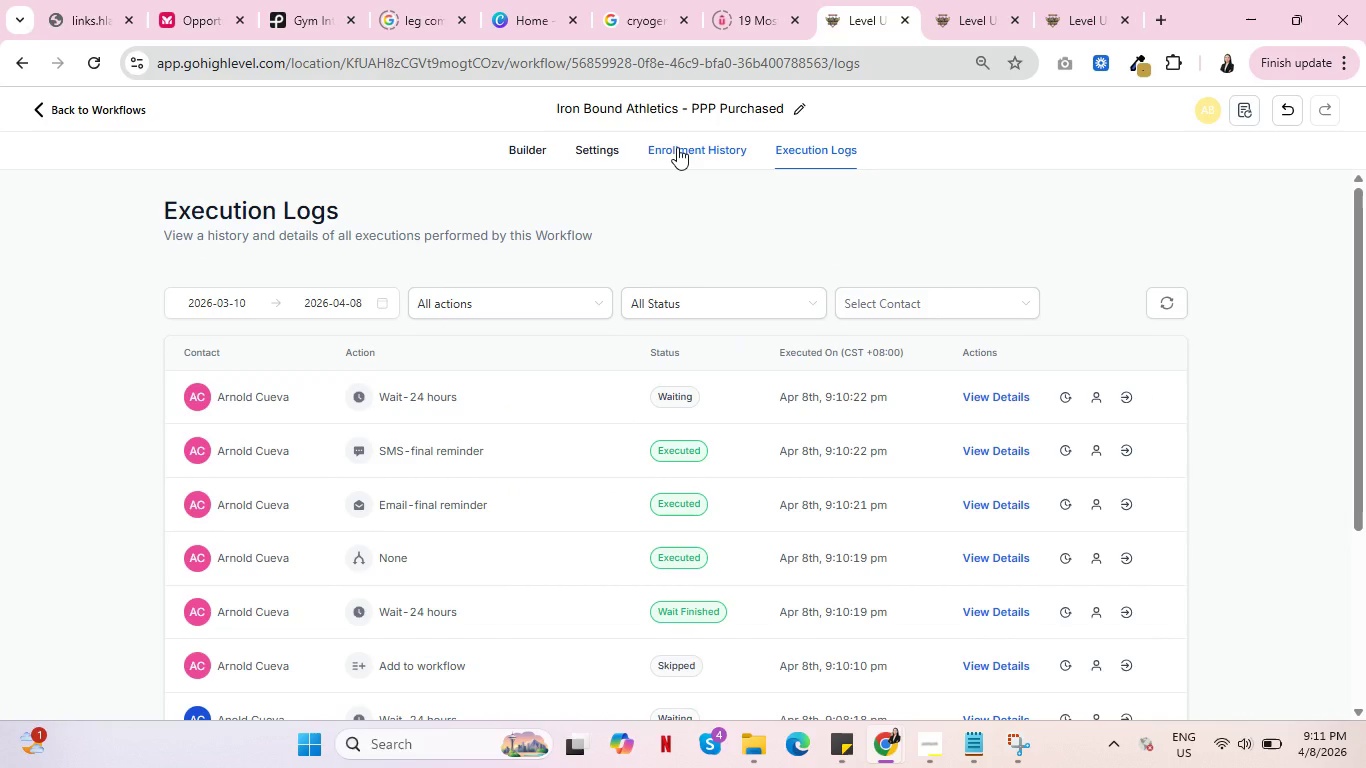 
left_click([677, 147])
 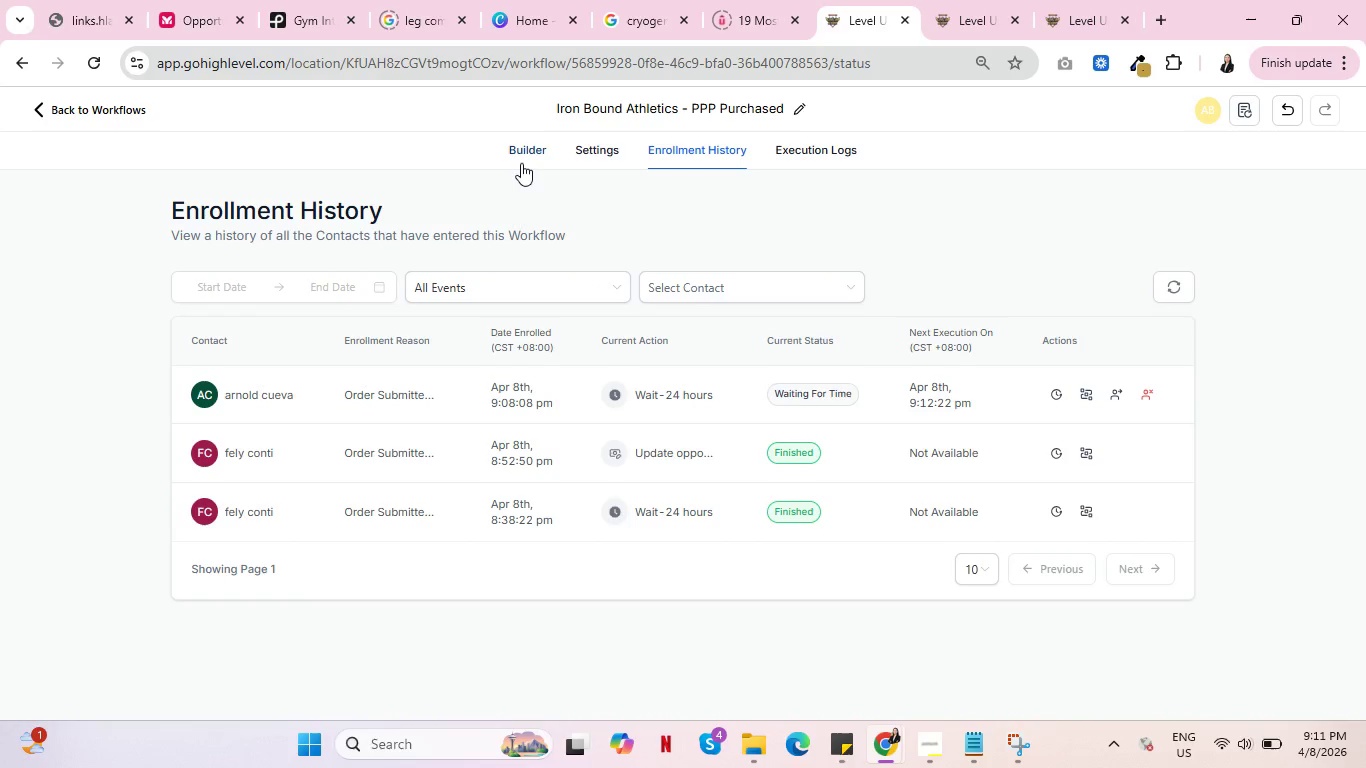 
left_click([519, 152])
 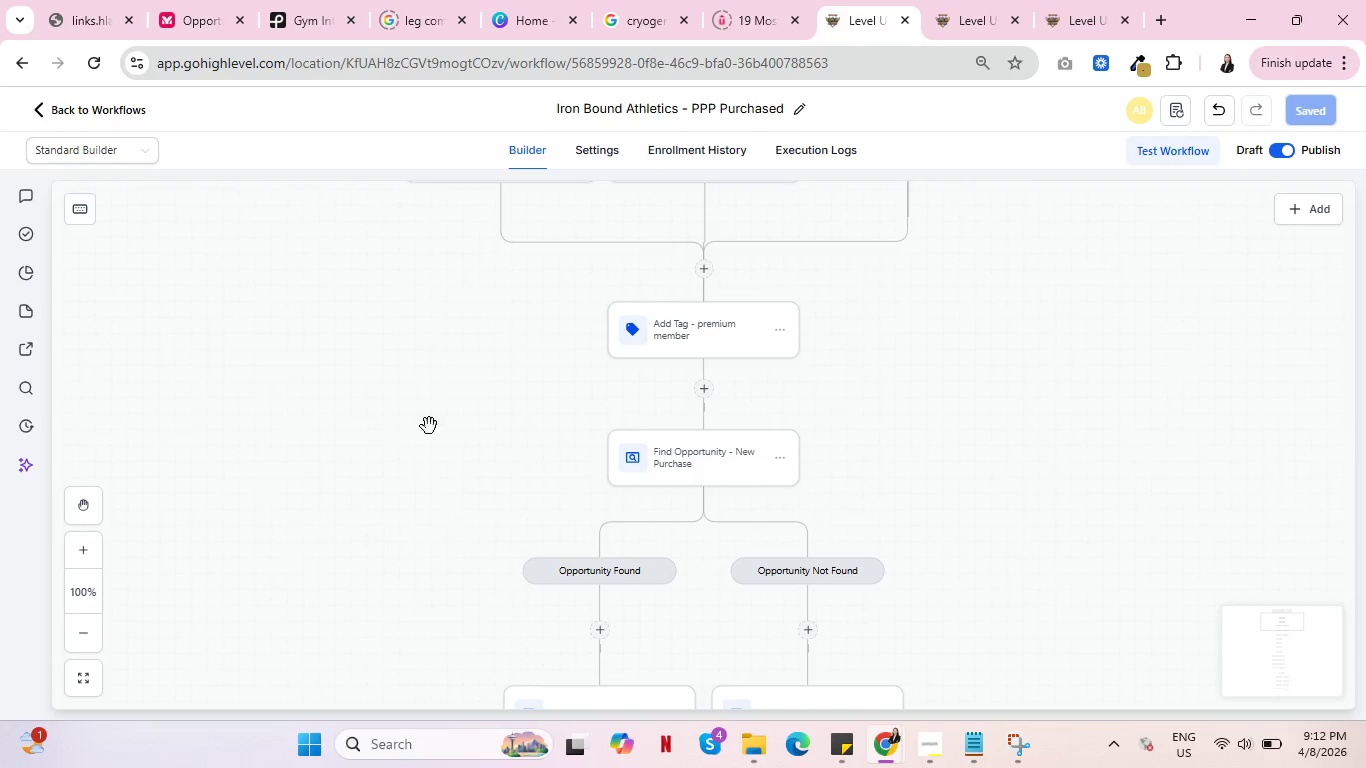 
scroll: coordinate [422, 434], scroll_direction: up, amount: 5.0
 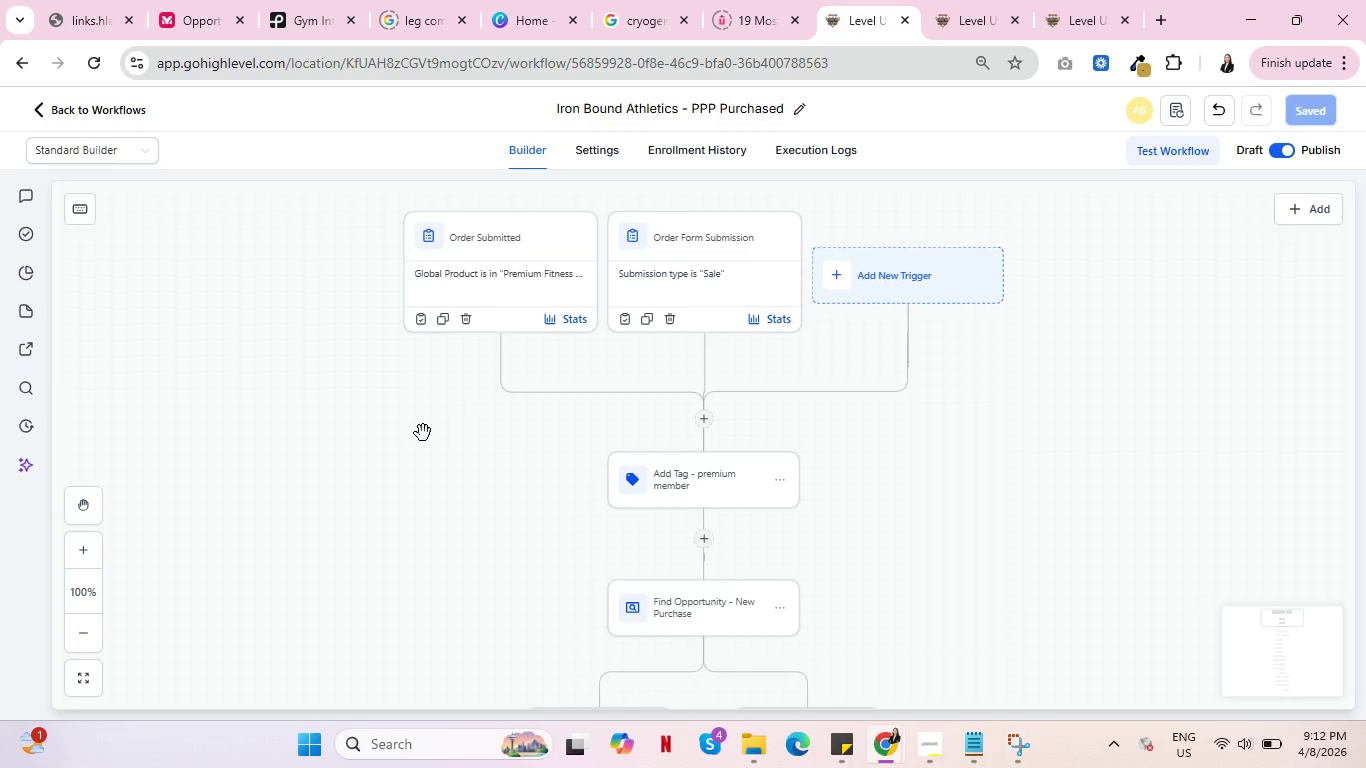 
scroll: coordinate [423, 433], scroll_direction: down, amount: 12.0
 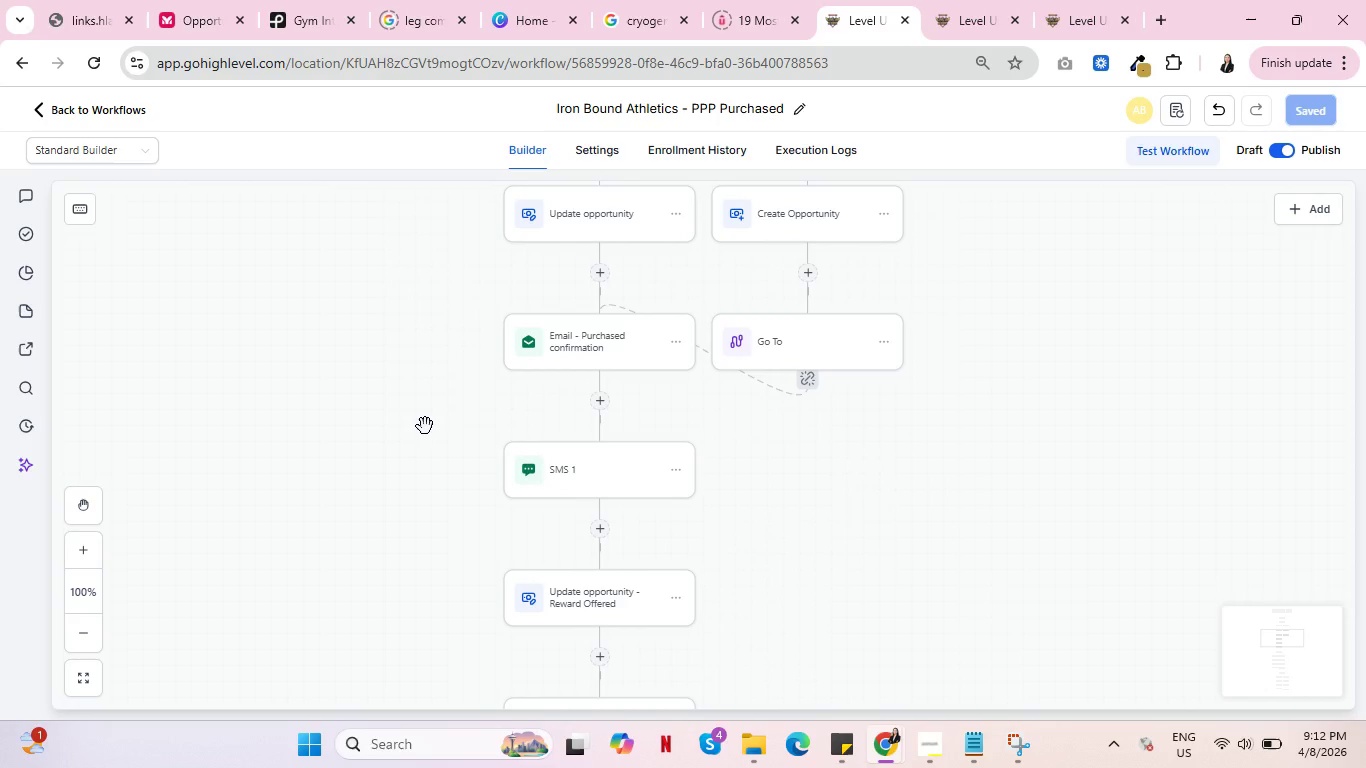 
wait(27.28)
 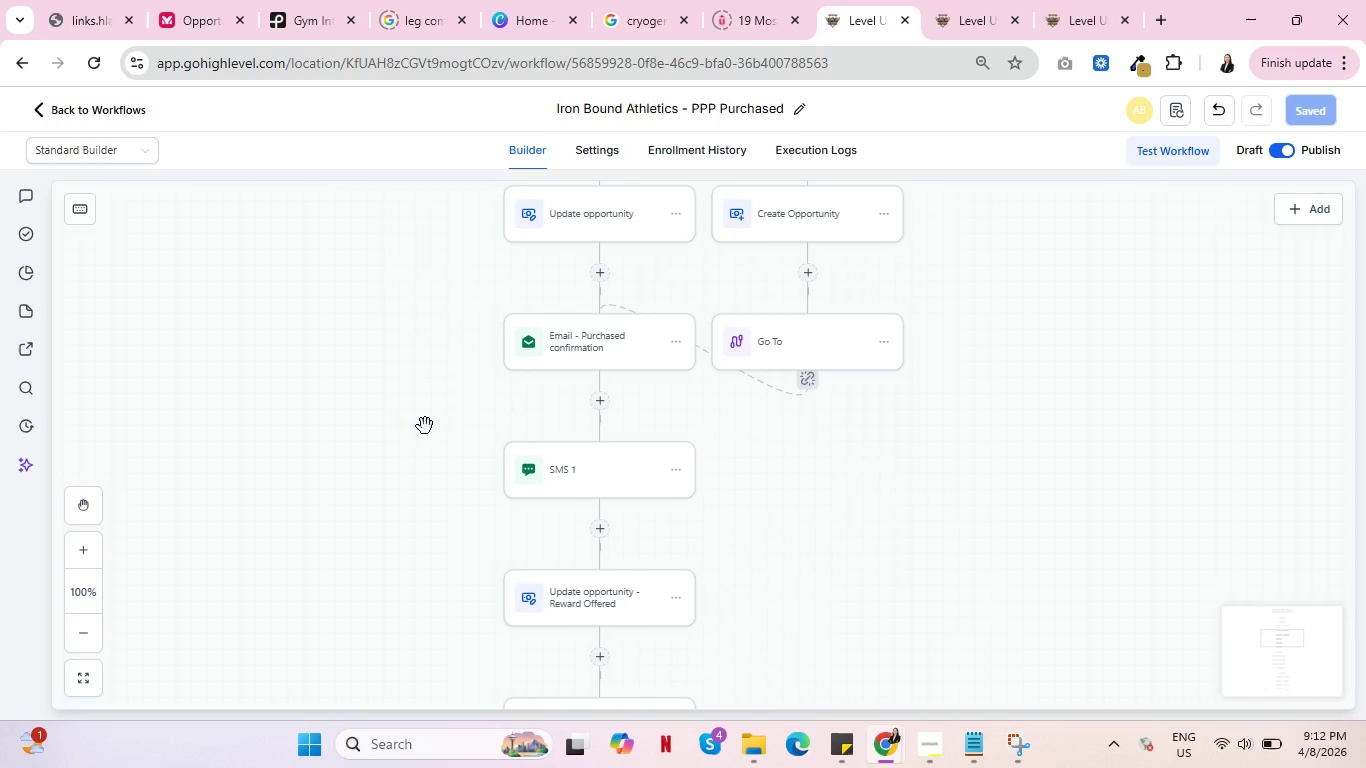 
left_click([698, 140])
 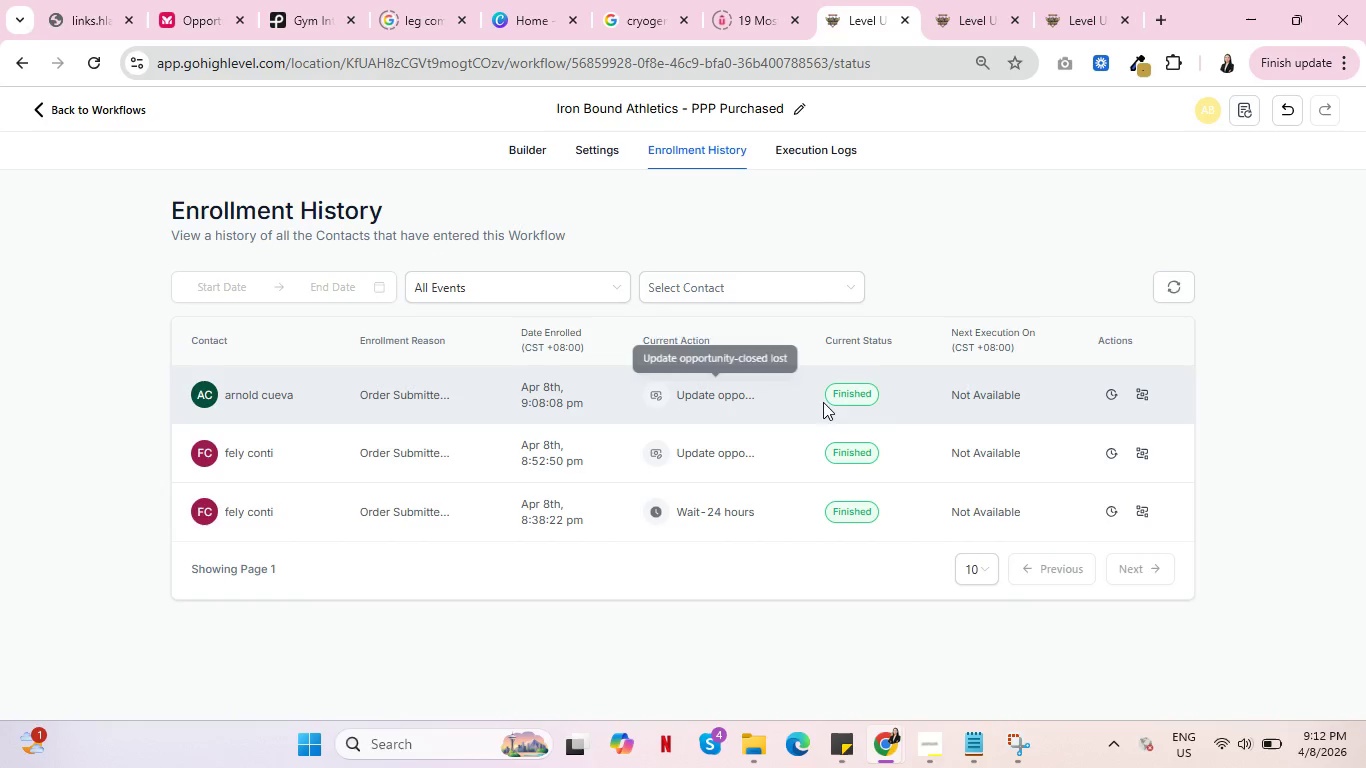 
wait(6.36)
 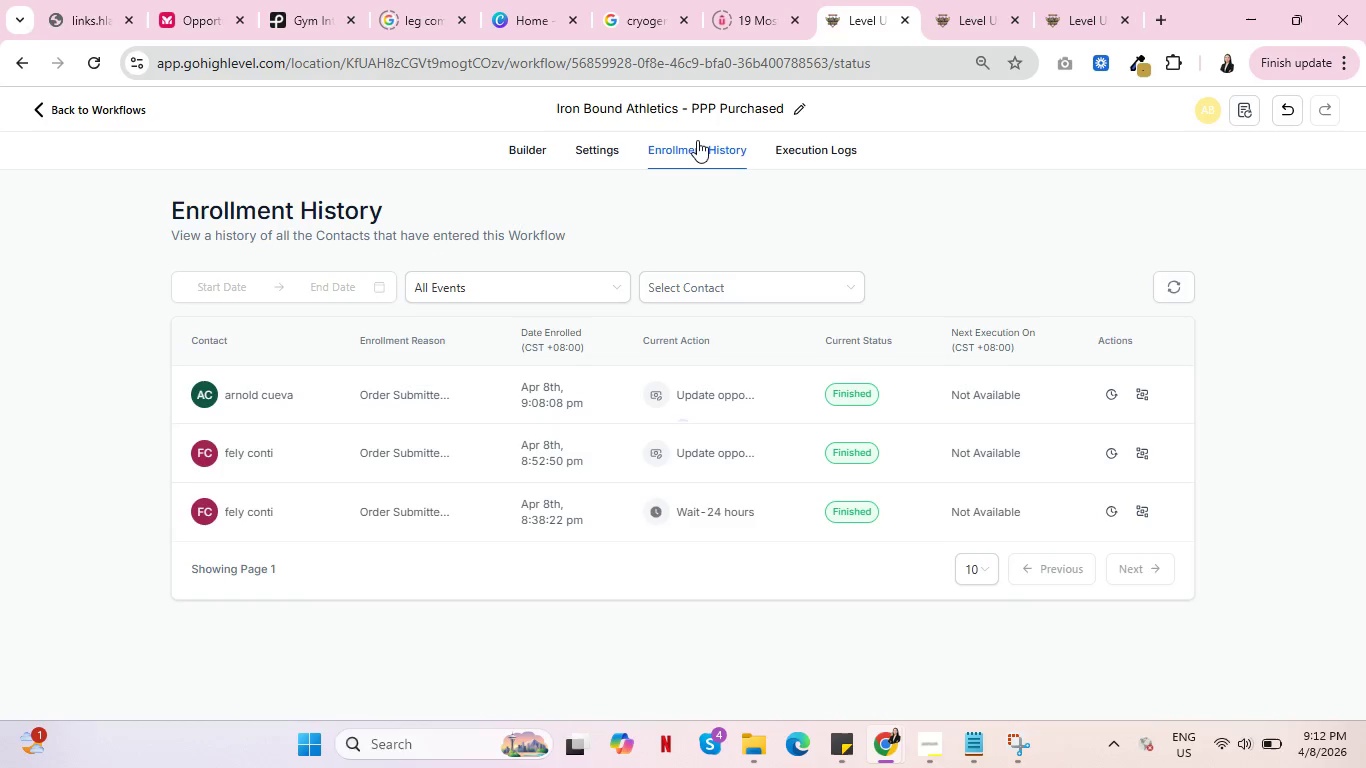 
left_click([1140, 387])
 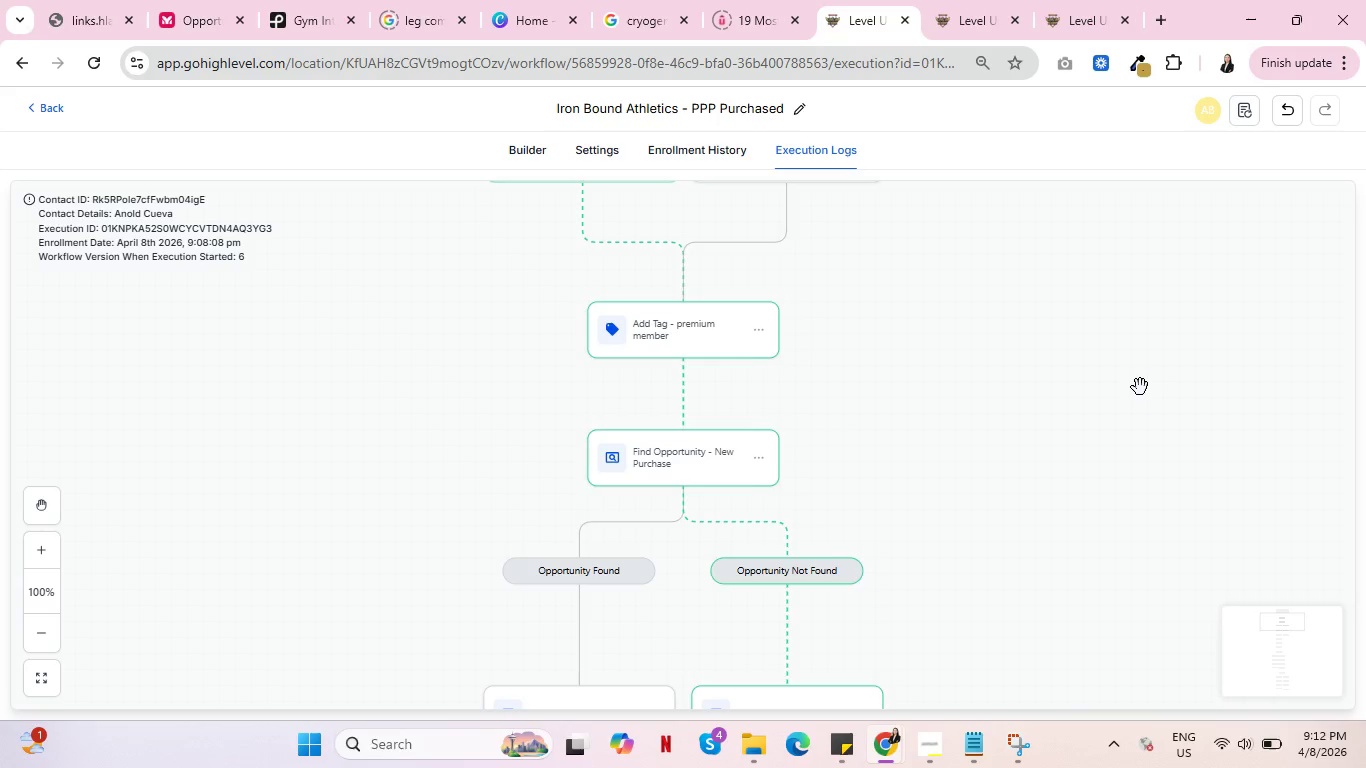 
wait(20.24)
 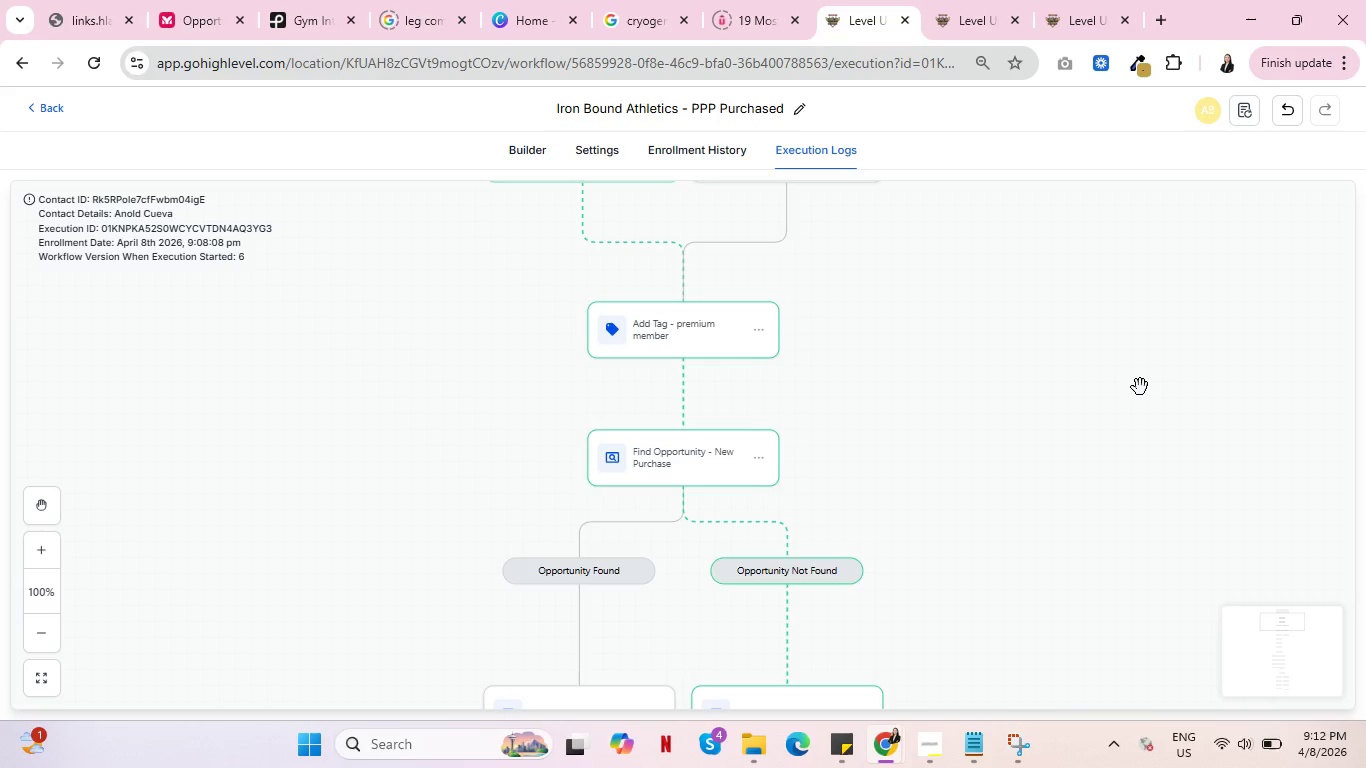 
scroll: coordinate [987, 394], scroll_direction: down, amount: 26.0
 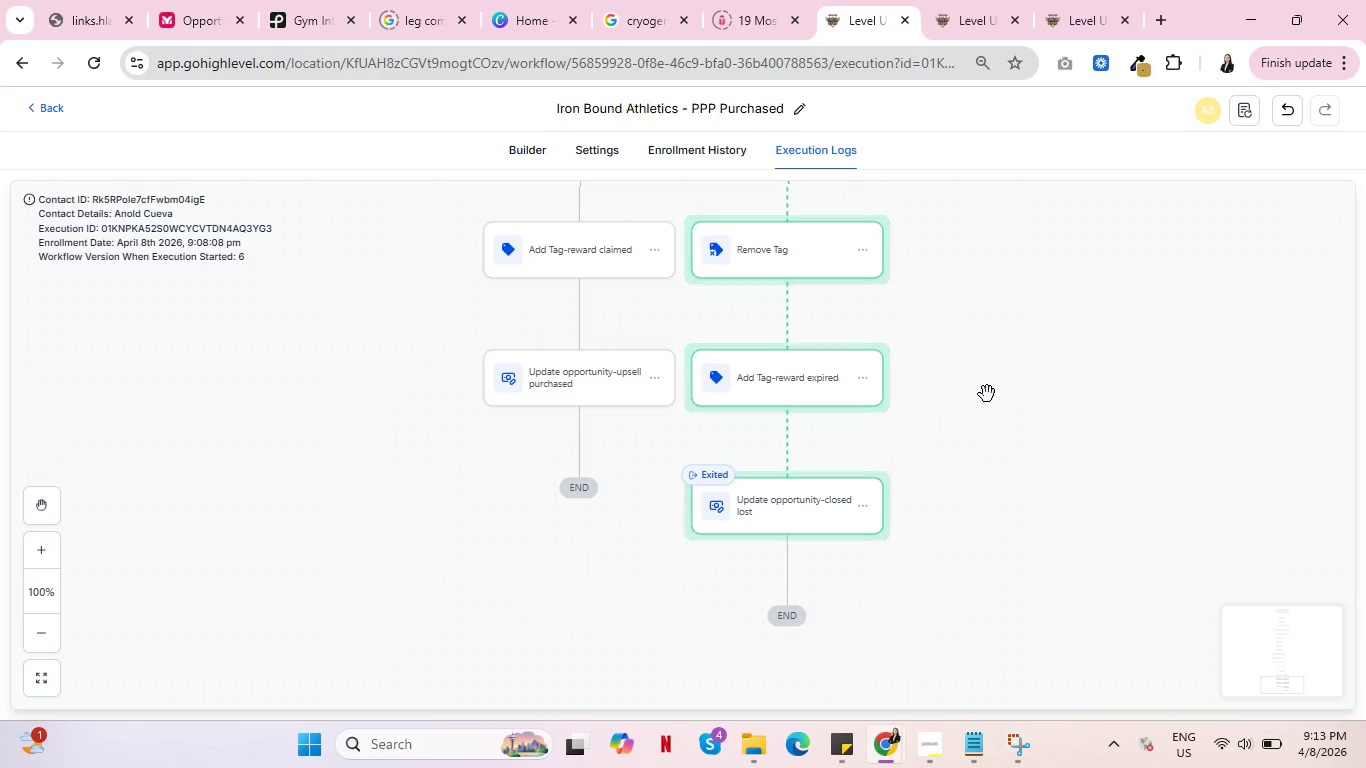 
scroll: coordinate [923, 428], scroll_direction: up, amount: 18.0
 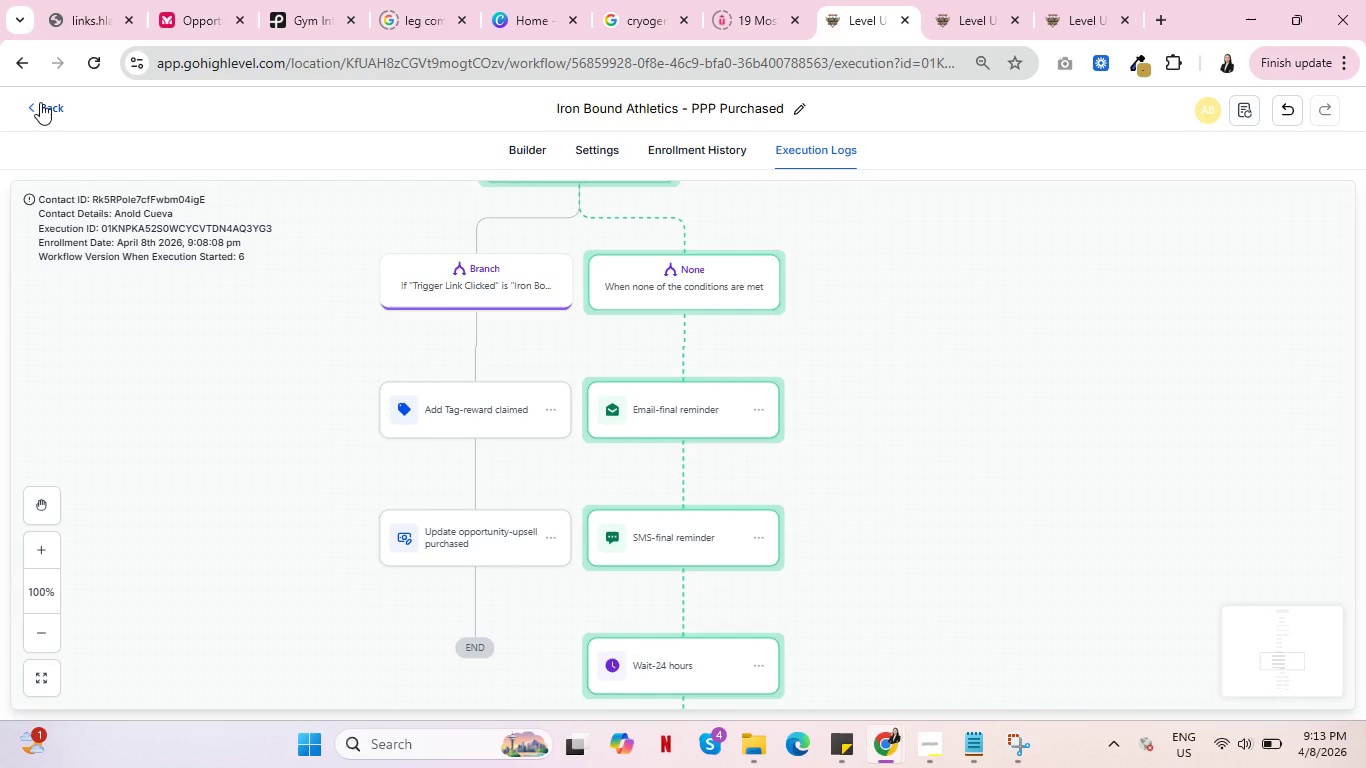 
left_click([40, 102])
 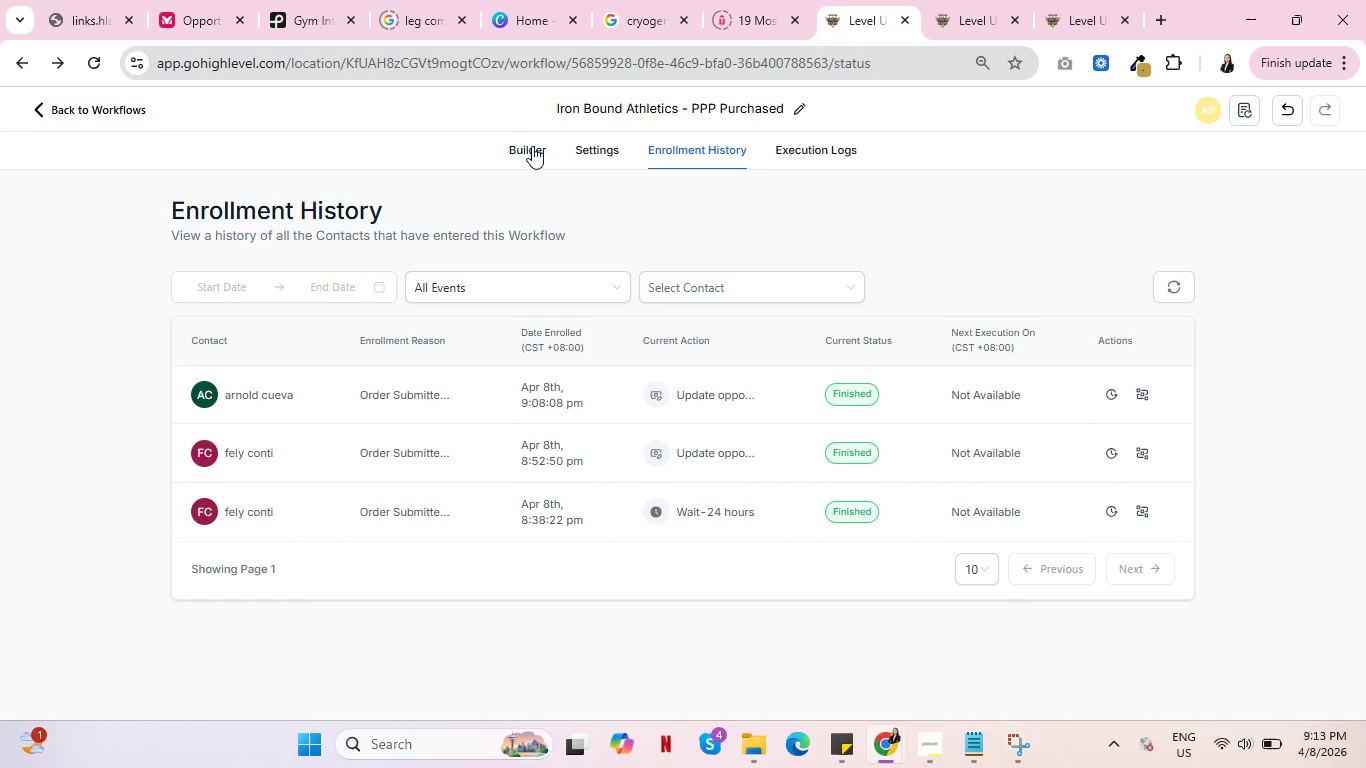 
left_click([591, 151])
 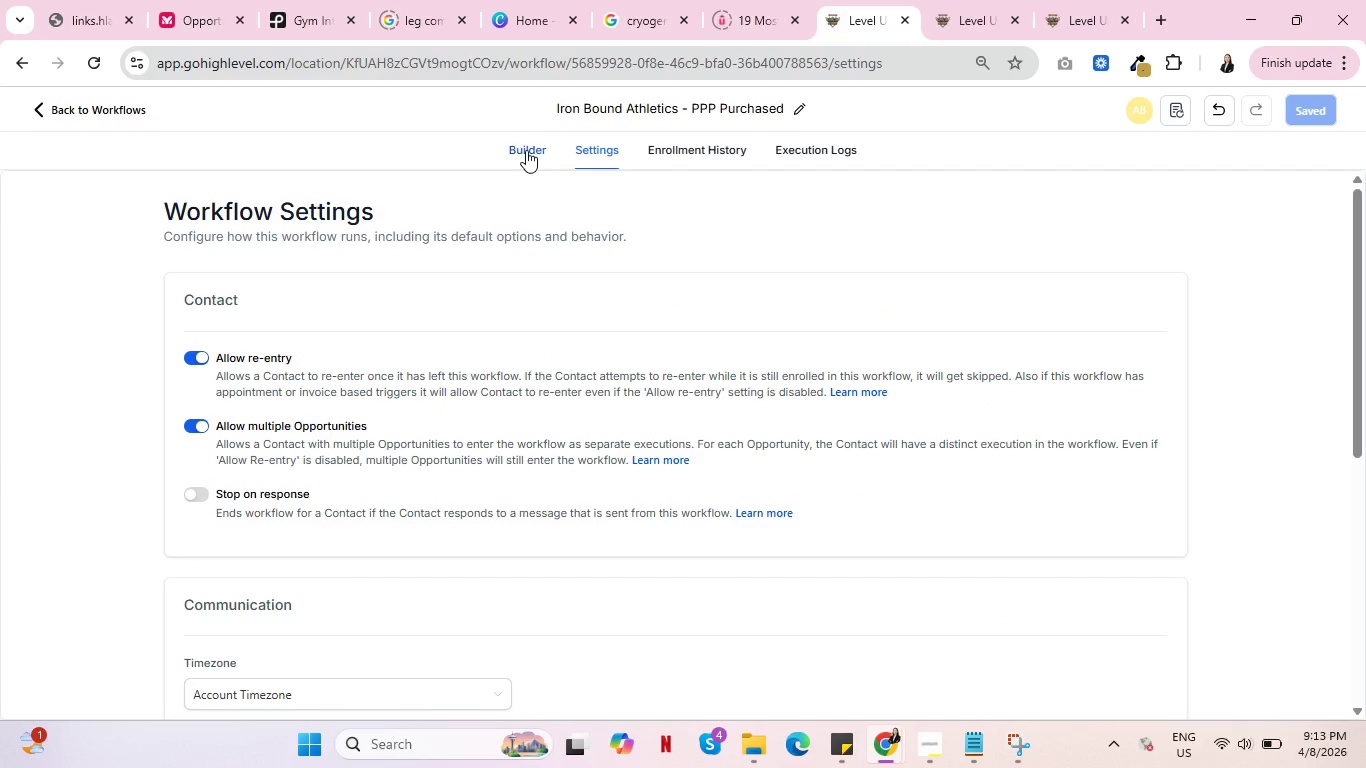 
left_click([526, 150])
 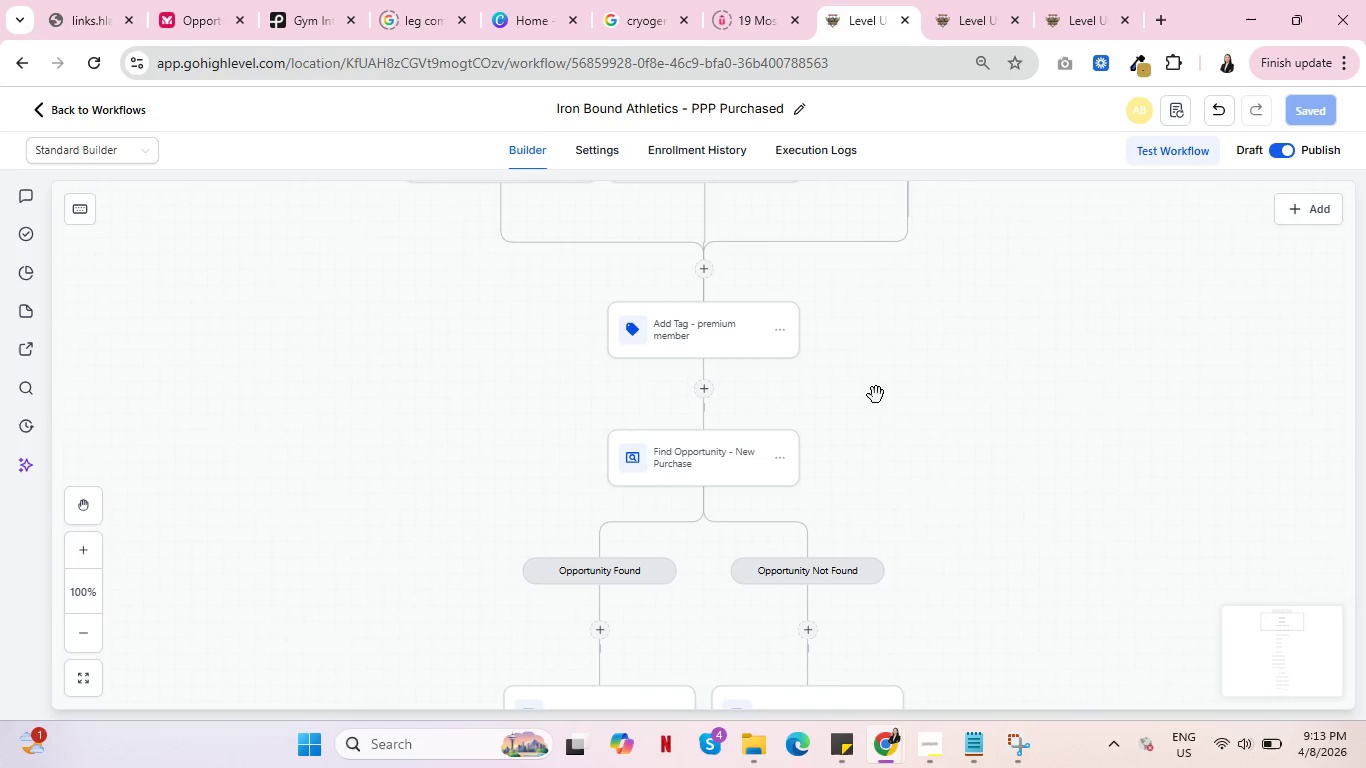 
scroll: coordinate [976, 427], scroll_direction: down, amount: 34.0
 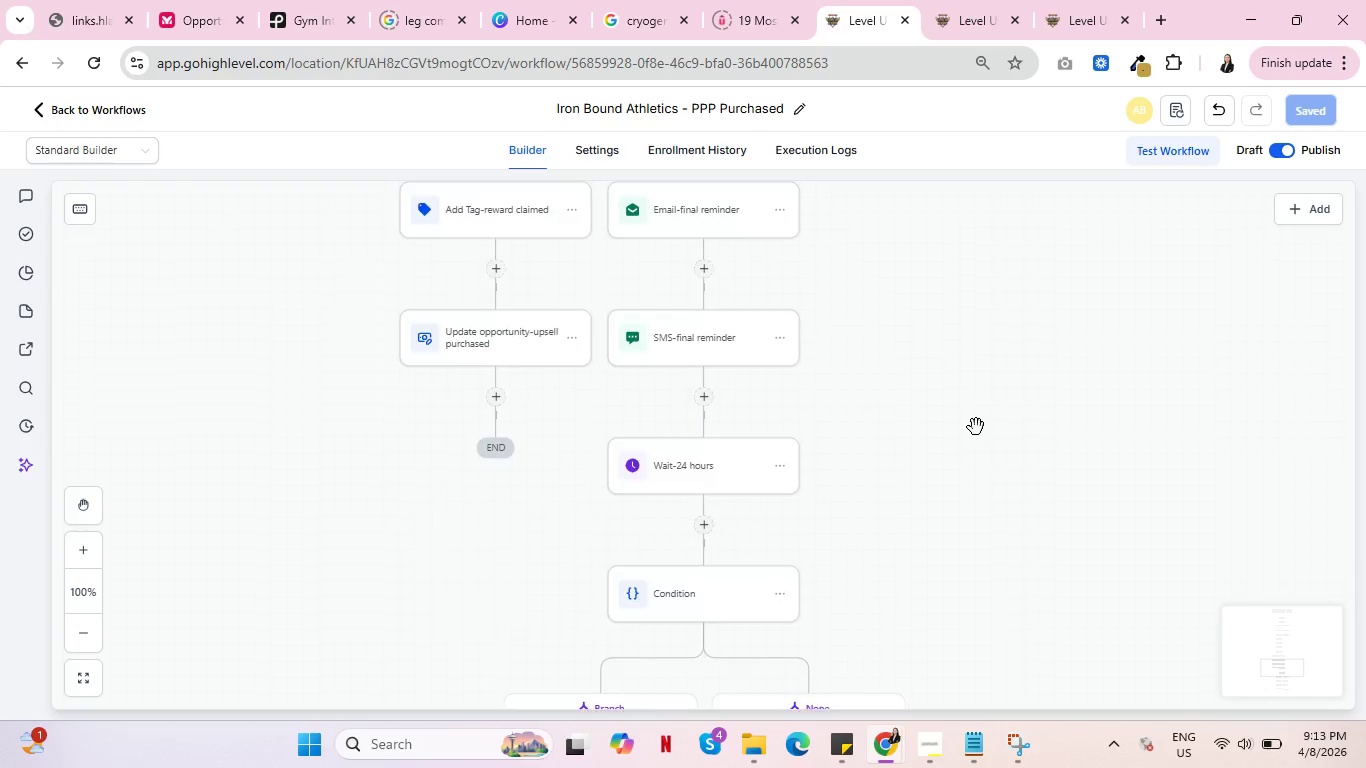 
scroll: coordinate [976, 427], scroll_direction: up, amount: 18.0
 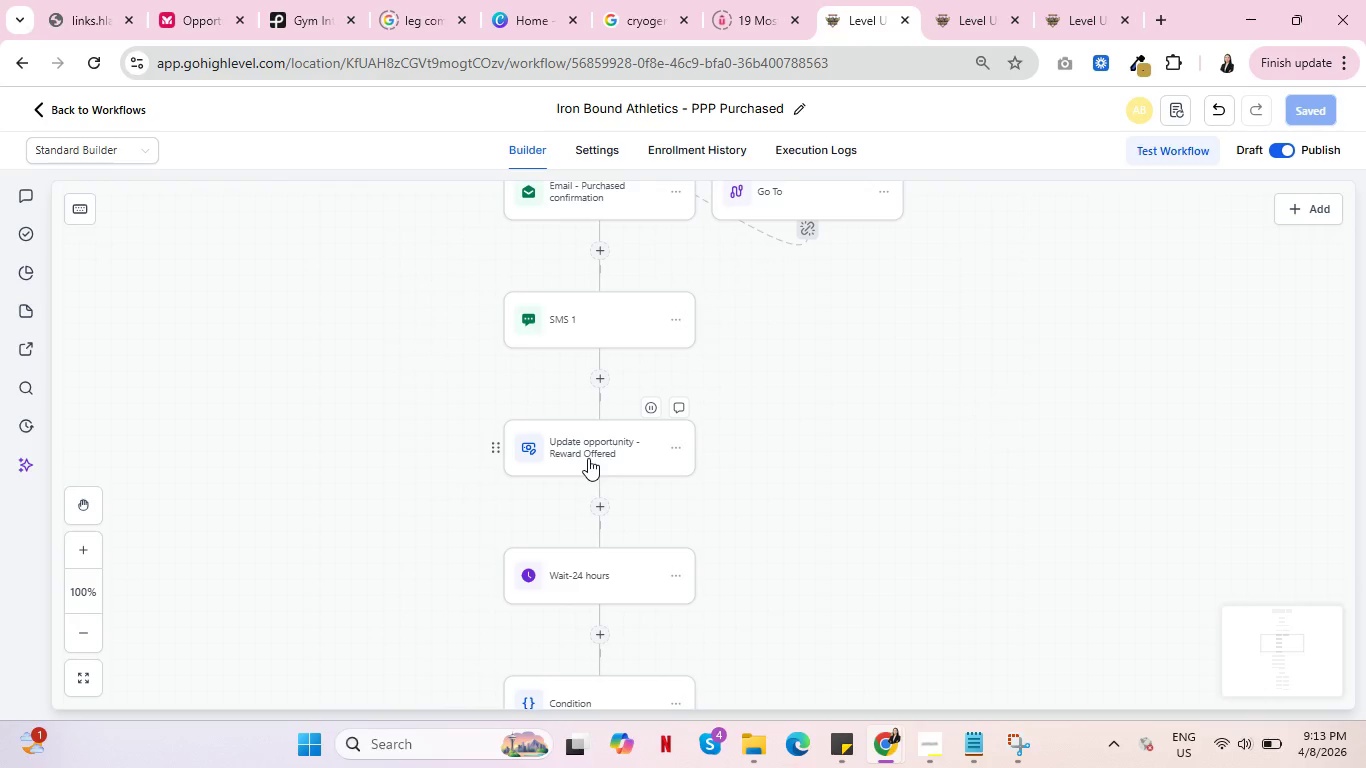 
scroll: coordinate [609, 453], scroll_direction: down, amount: 5.0
 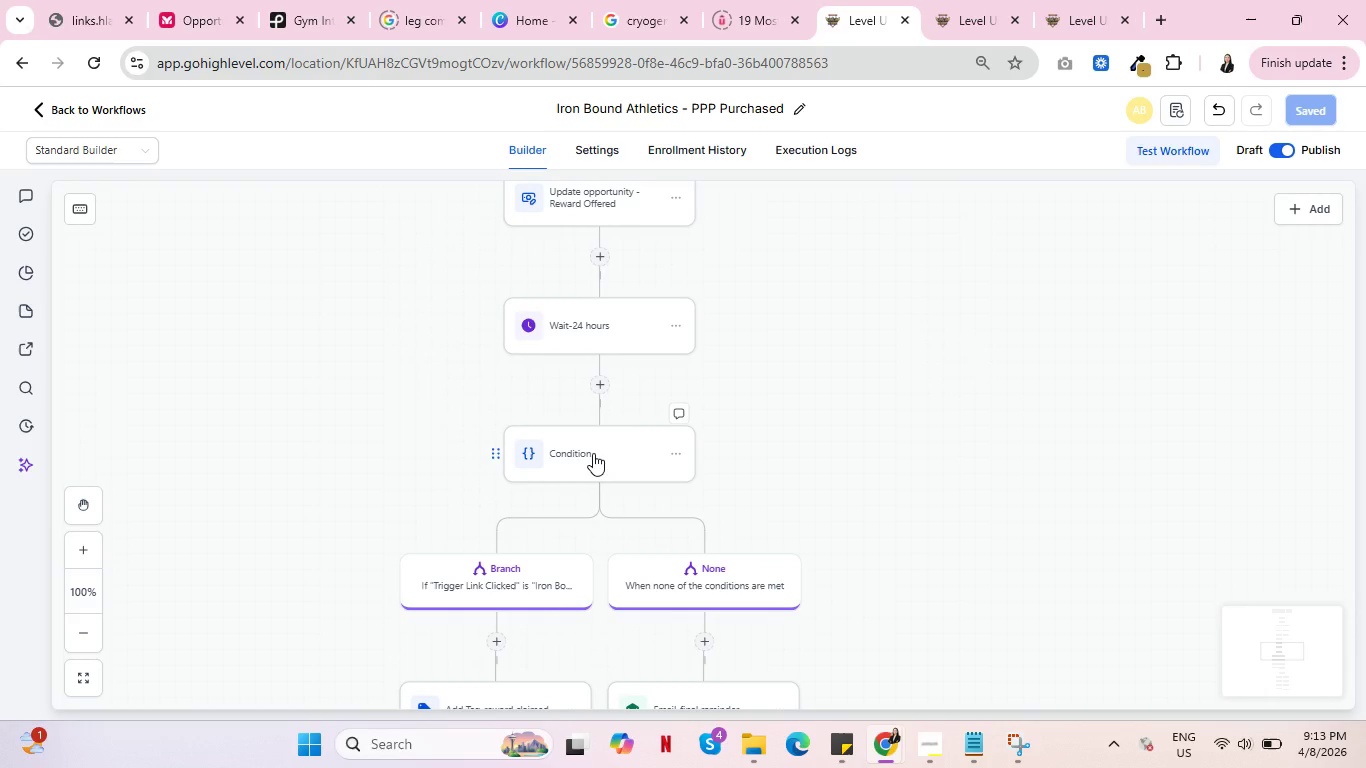 
left_click([593, 453])
 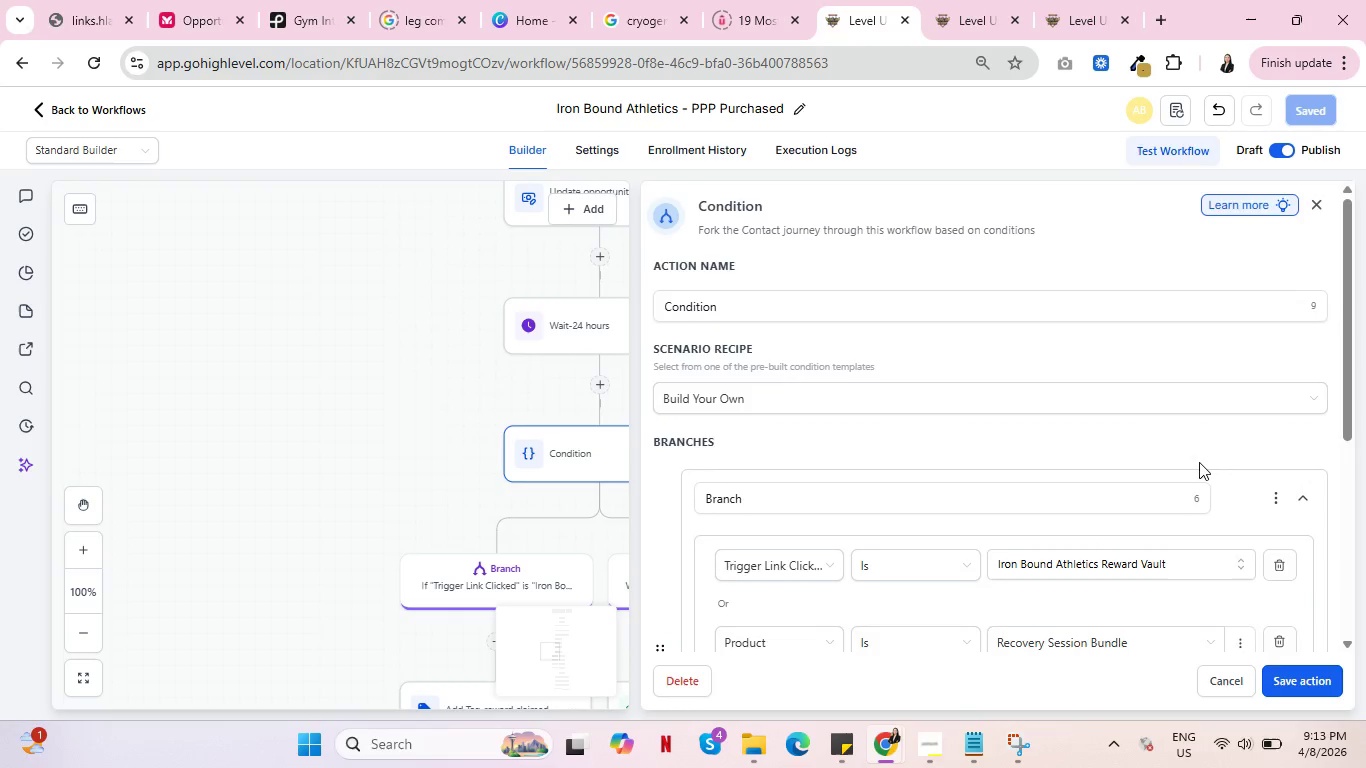 
scroll: coordinate [1199, 462], scroll_direction: down, amount: 2.0
 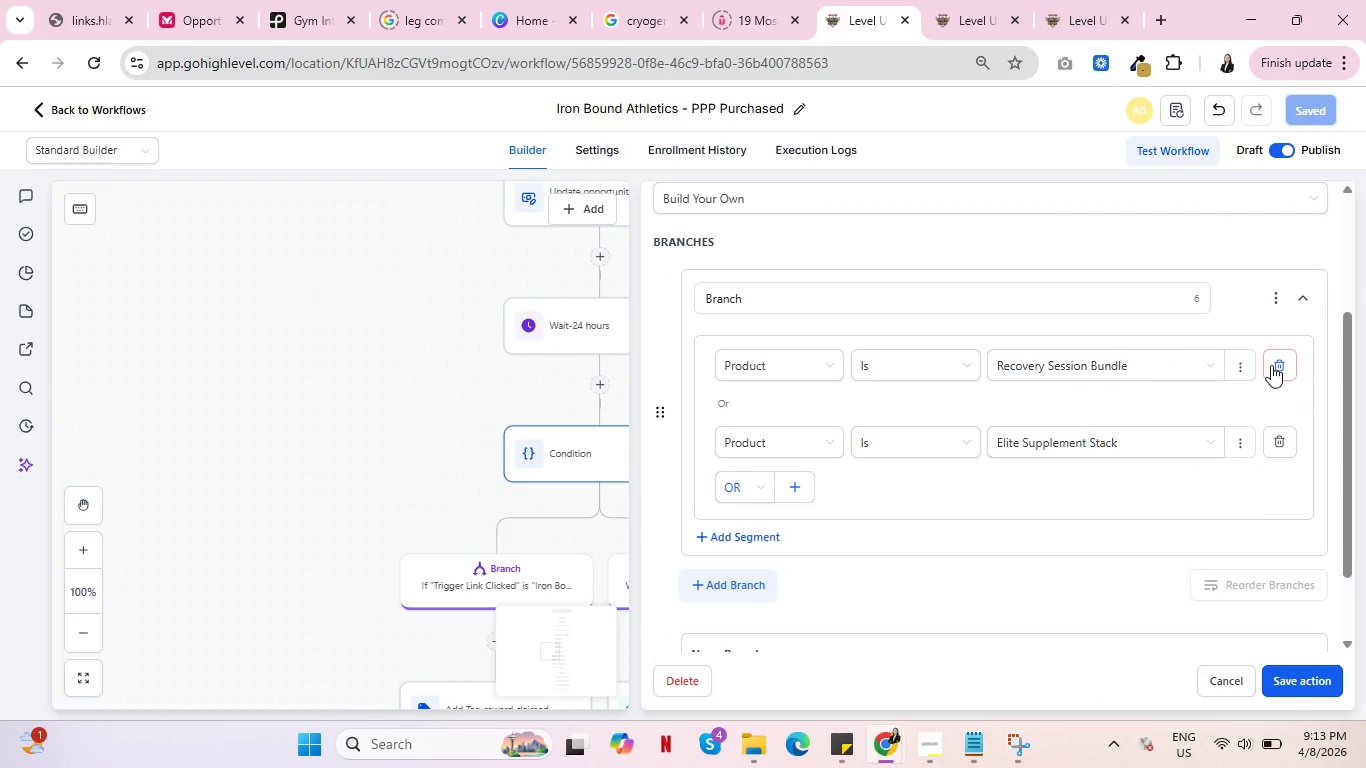 
left_click([1271, 365])
 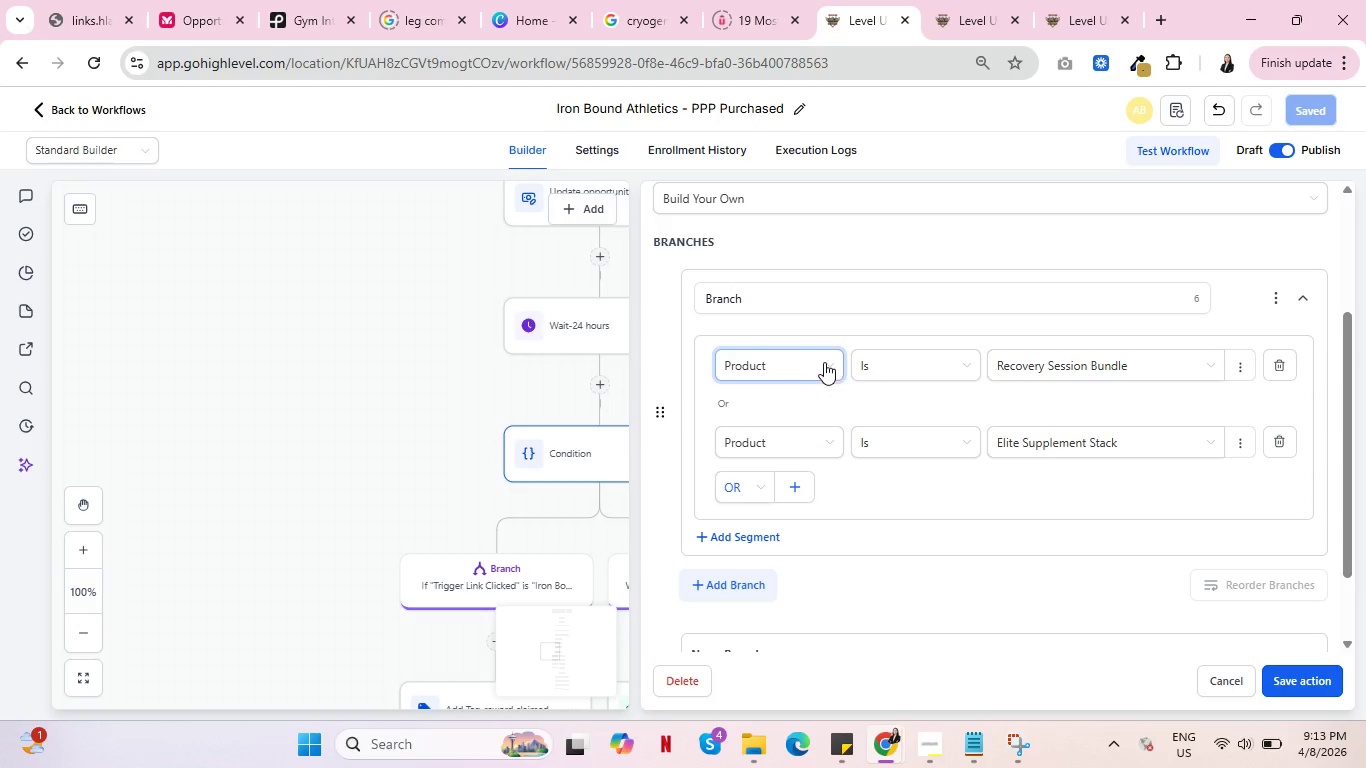 
scroll: coordinate [911, 374], scroll_direction: up, amount: 1.0
 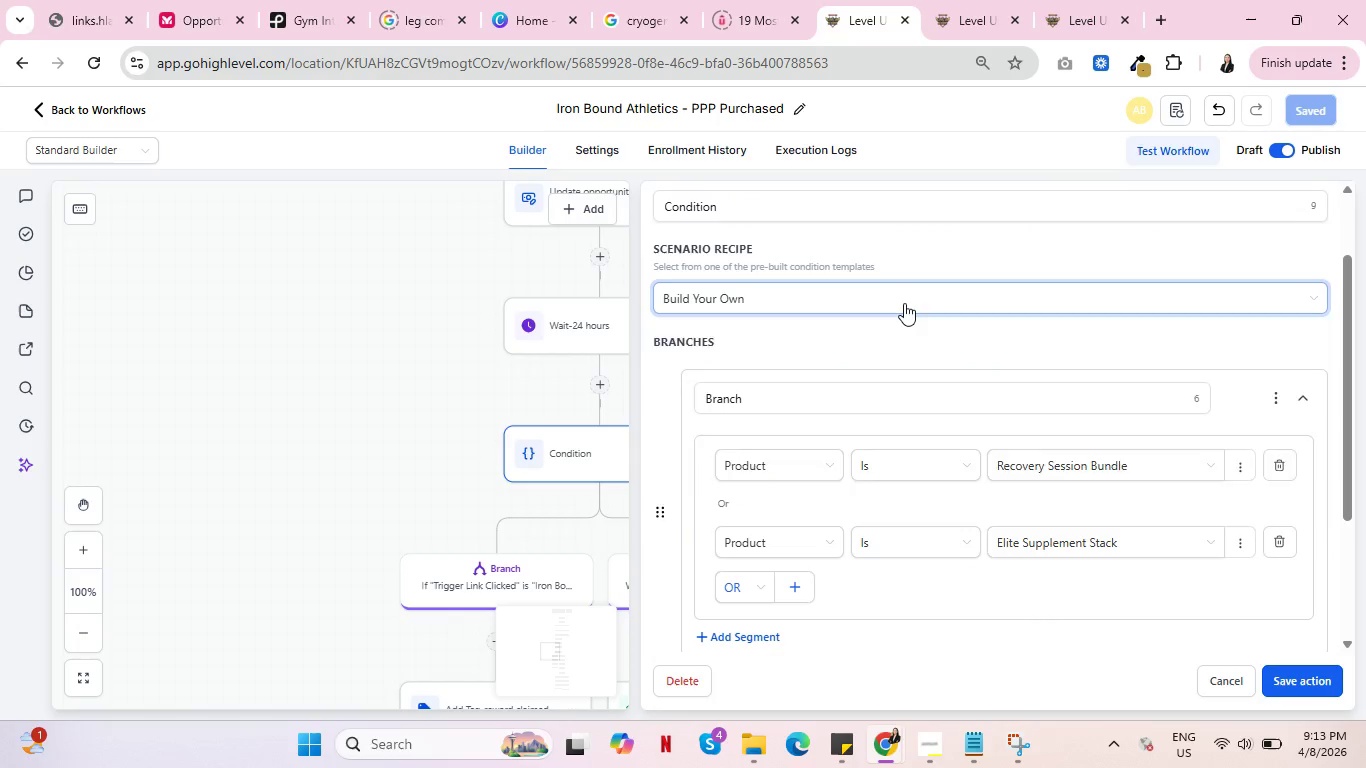 
left_click([904, 303])
 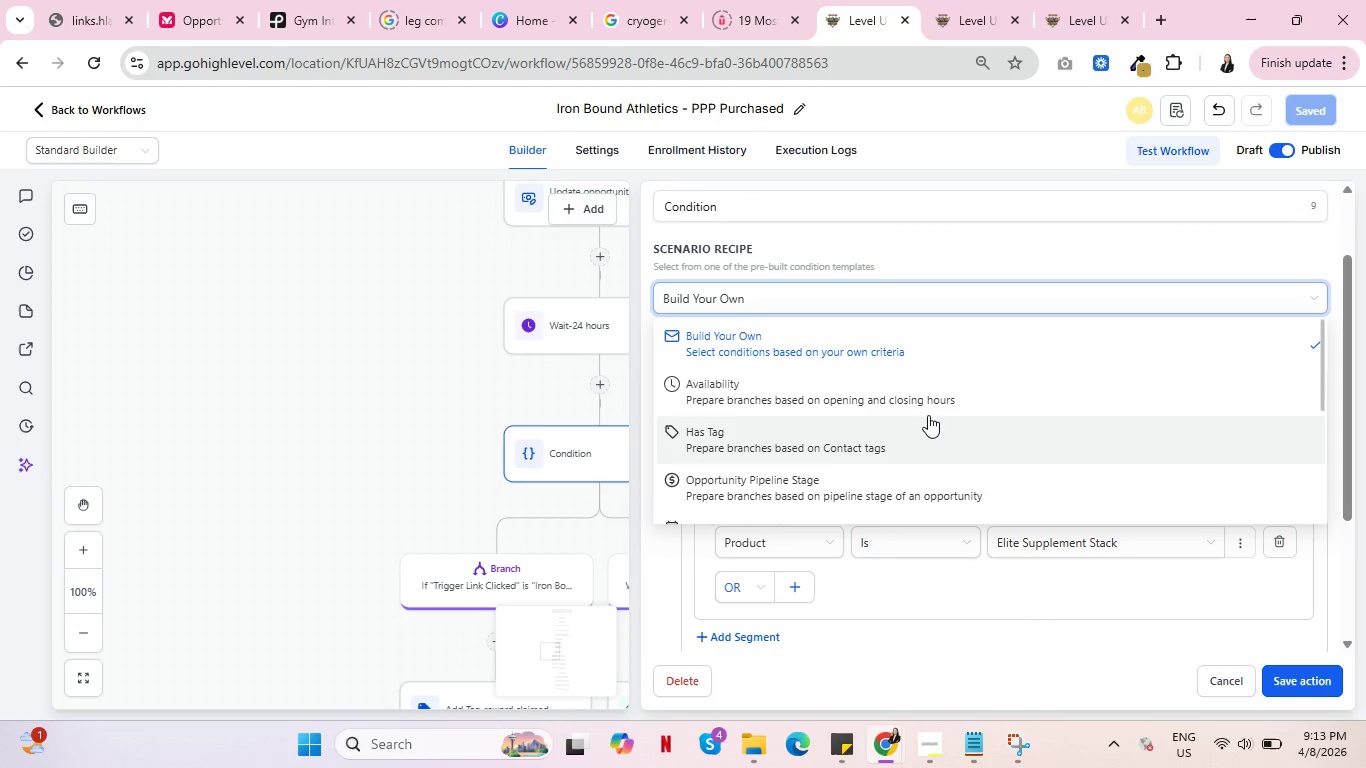 
scroll: coordinate [926, 428], scroll_direction: down, amount: 2.0
 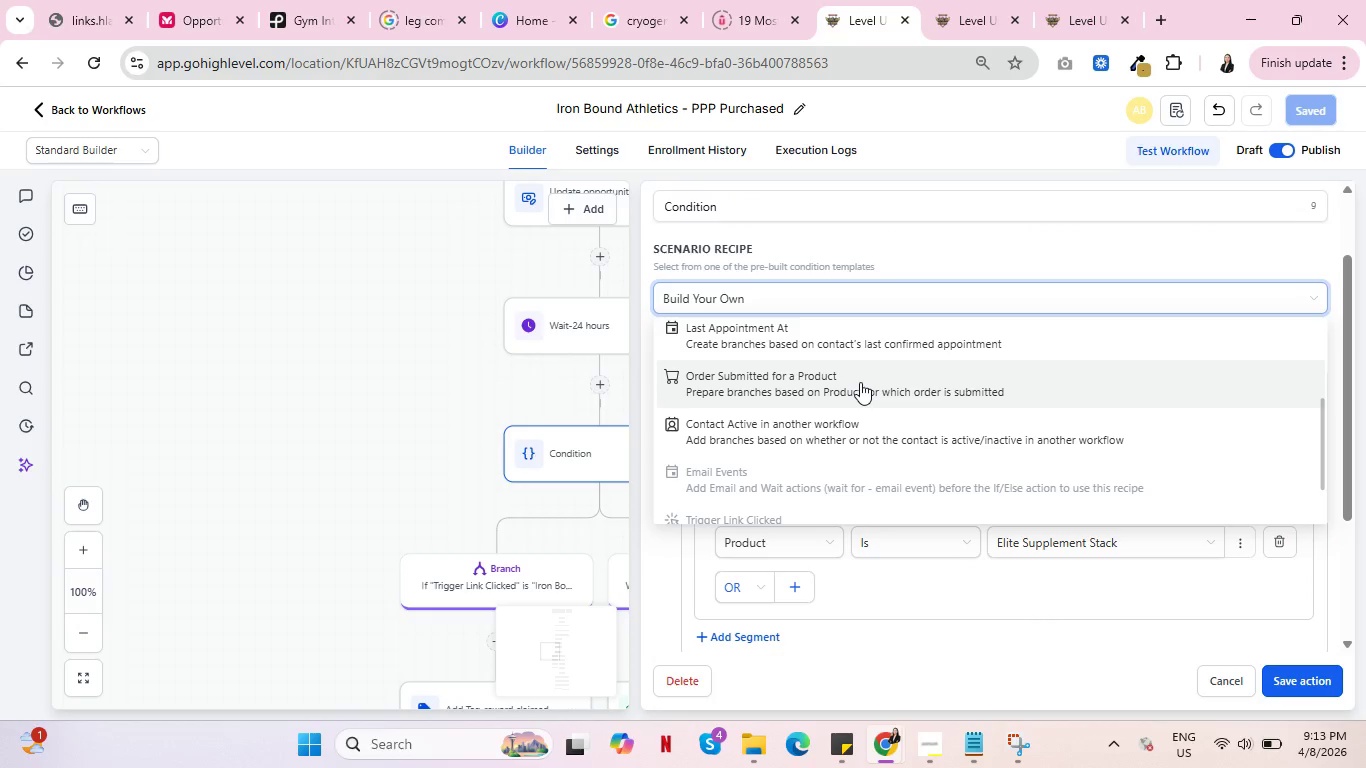 
left_click([860, 382])
 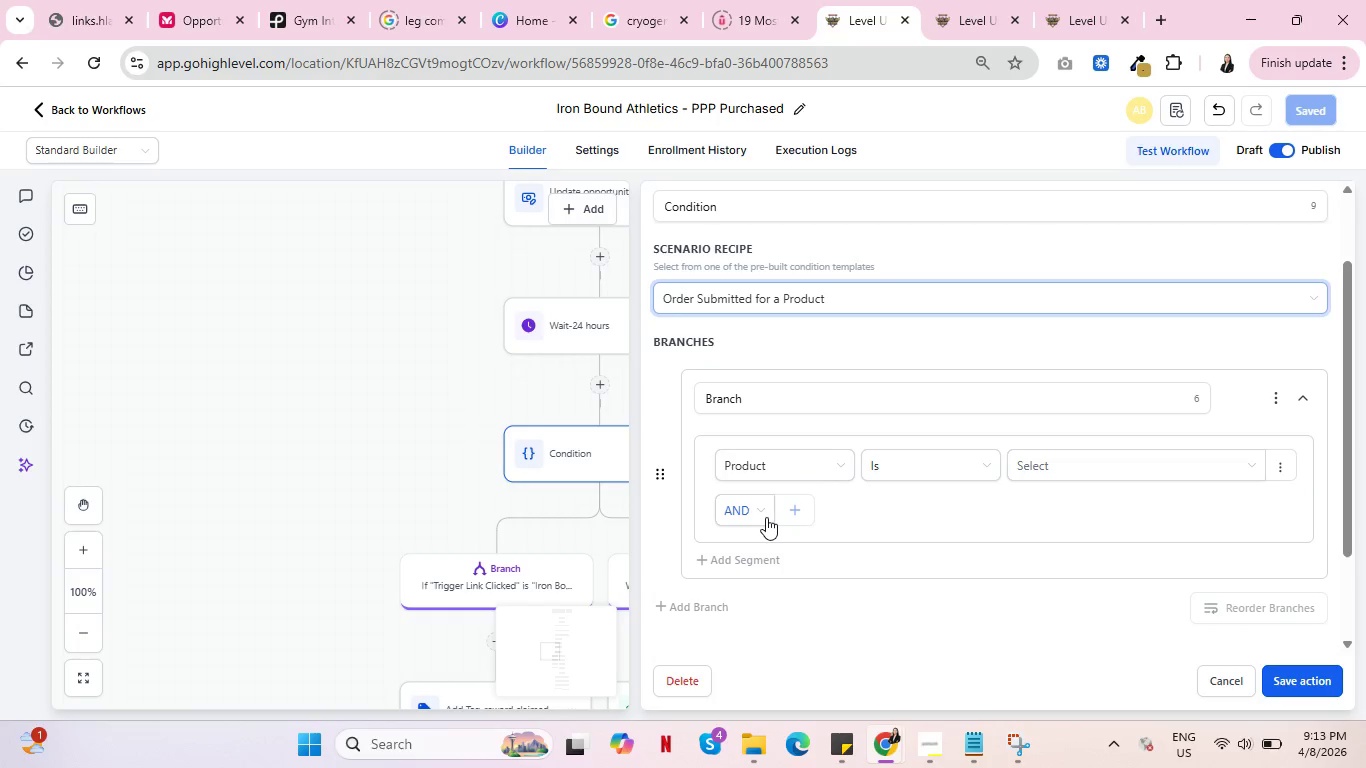 
left_click([808, 473])
 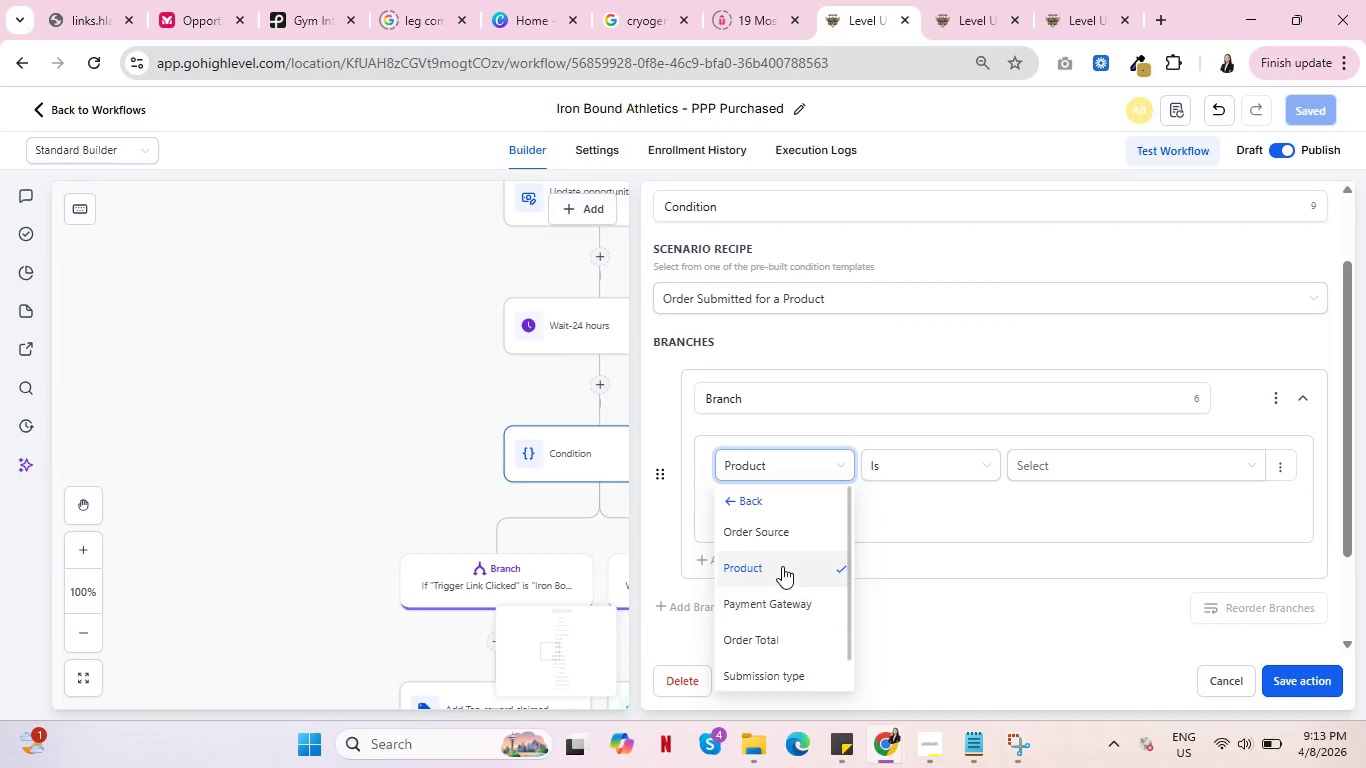 
left_click([781, 565])
 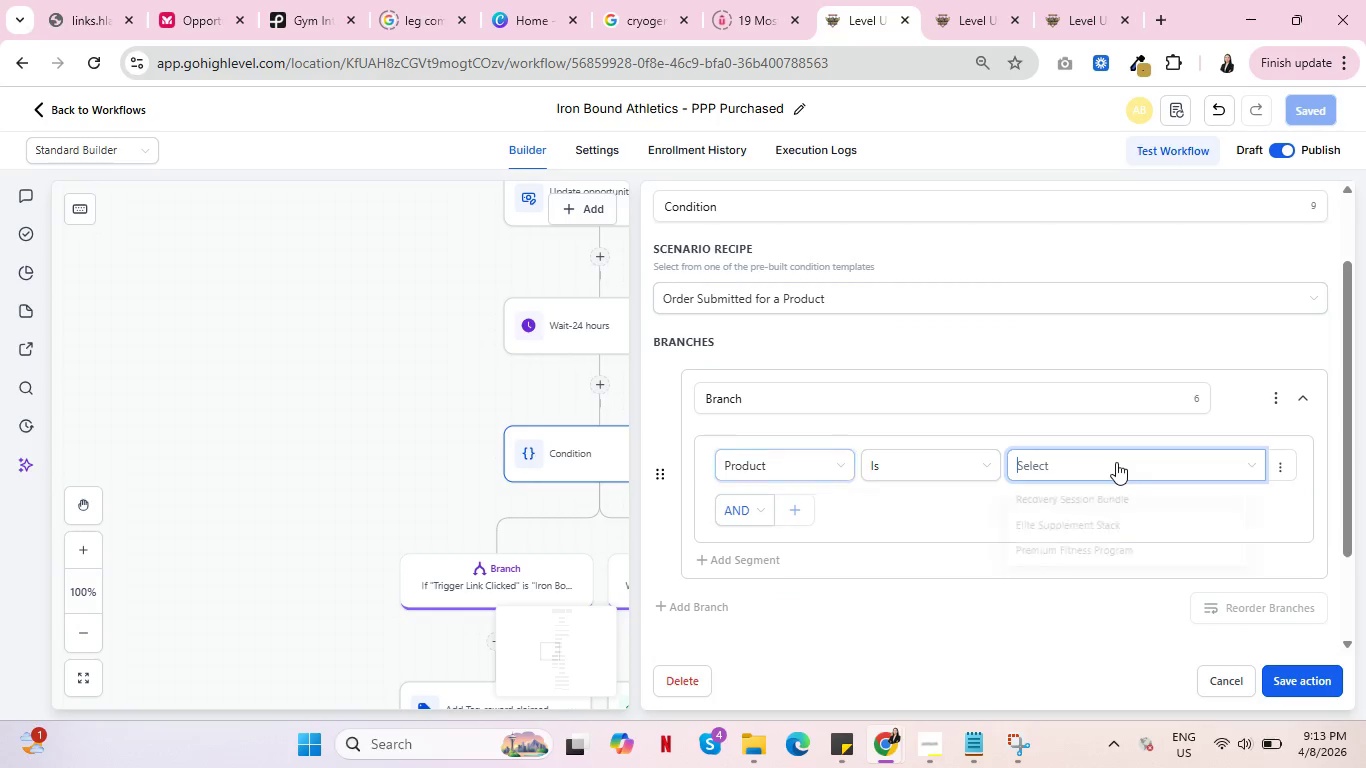 
left_click([1116, 462])
 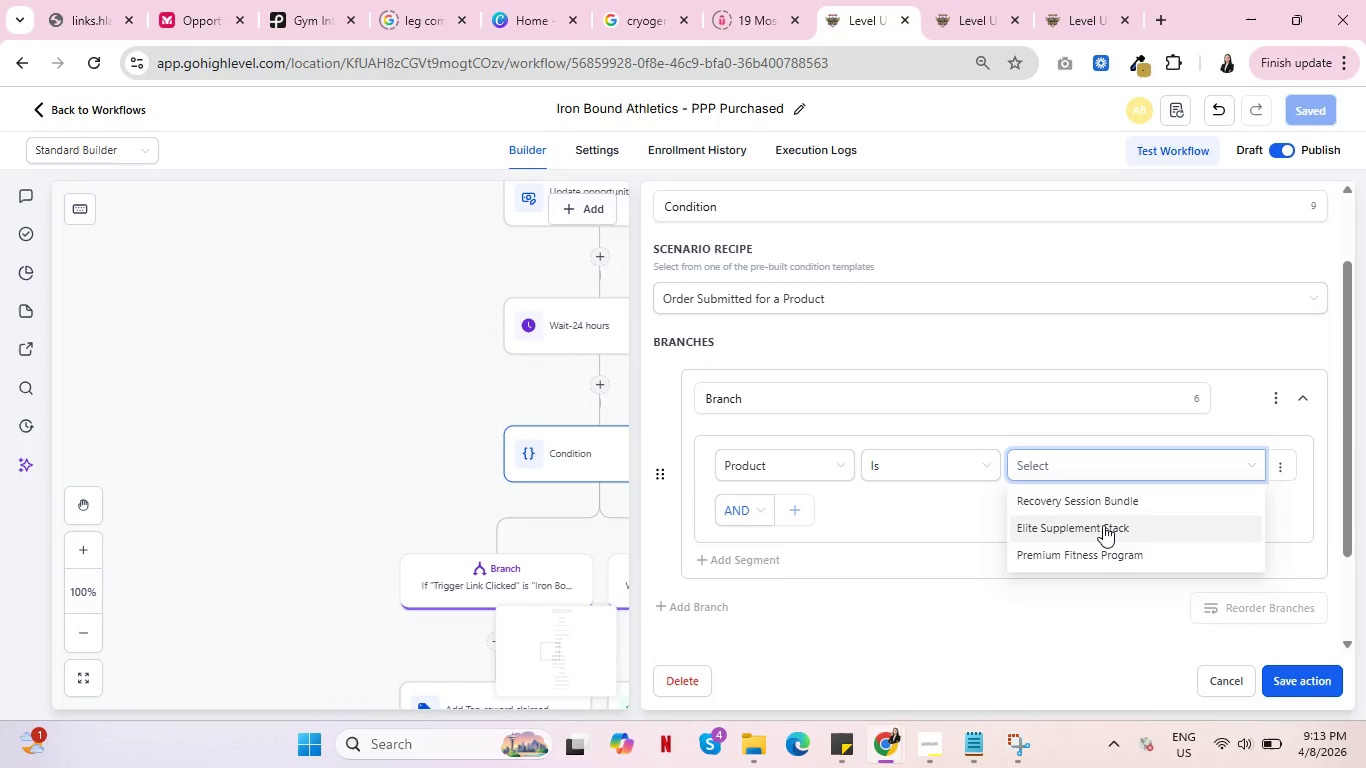 
left_click([1103, 525])
 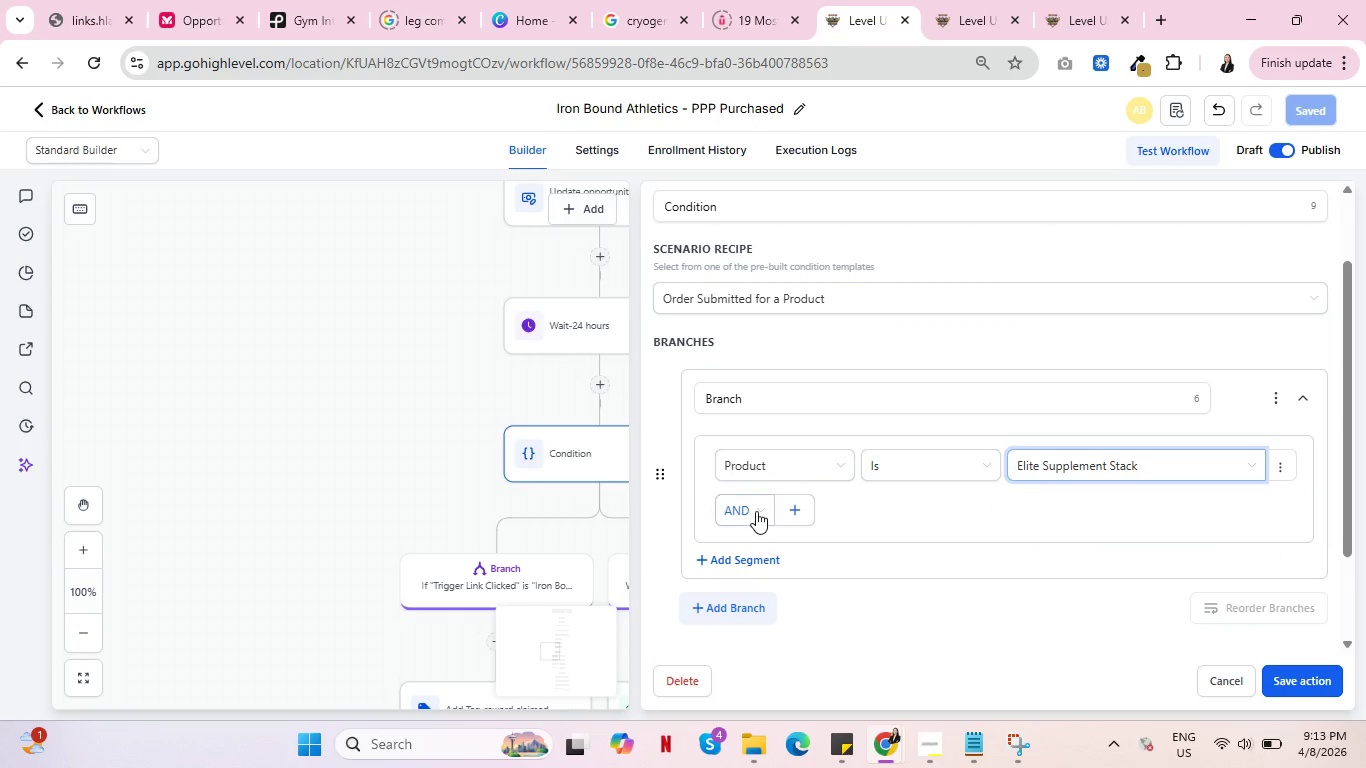 
left_click([756, 511])
 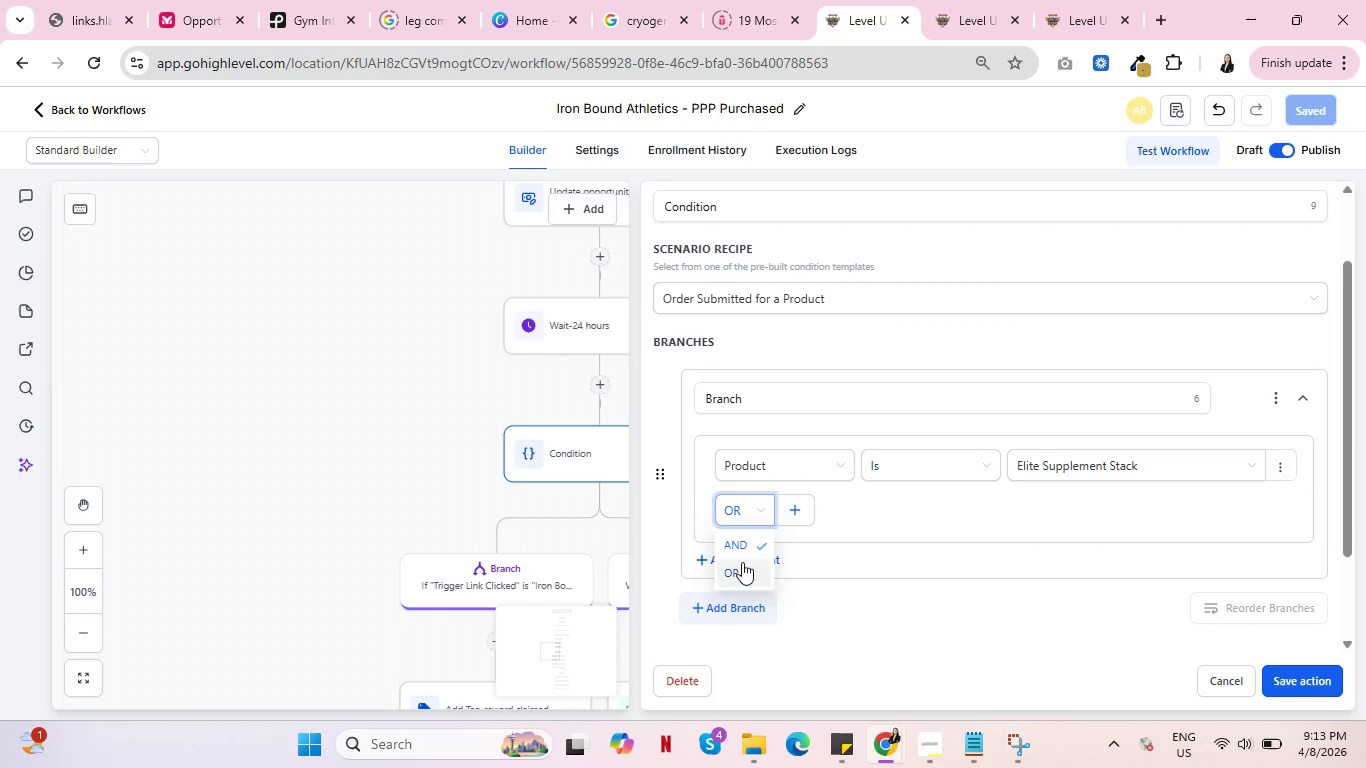 
left_click([742, 563])
 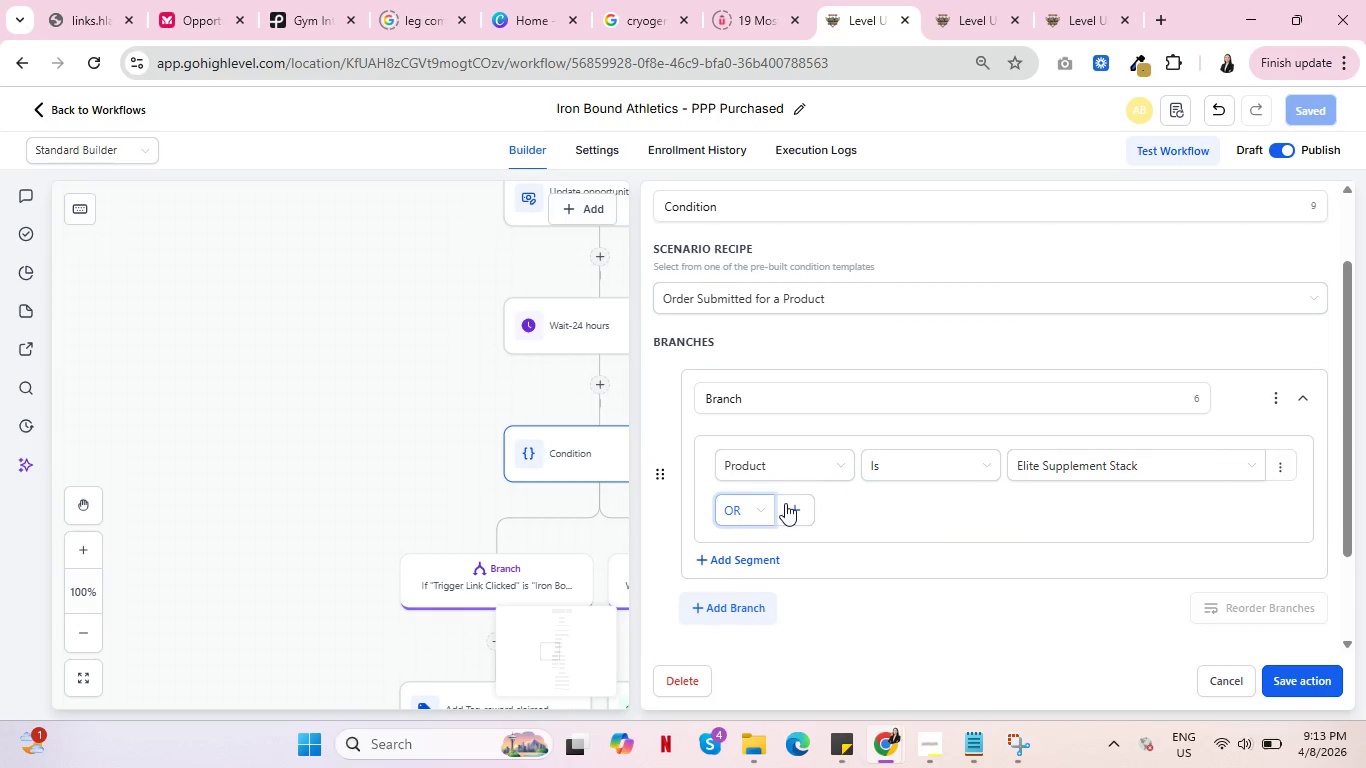 
left_click([785, 503])
 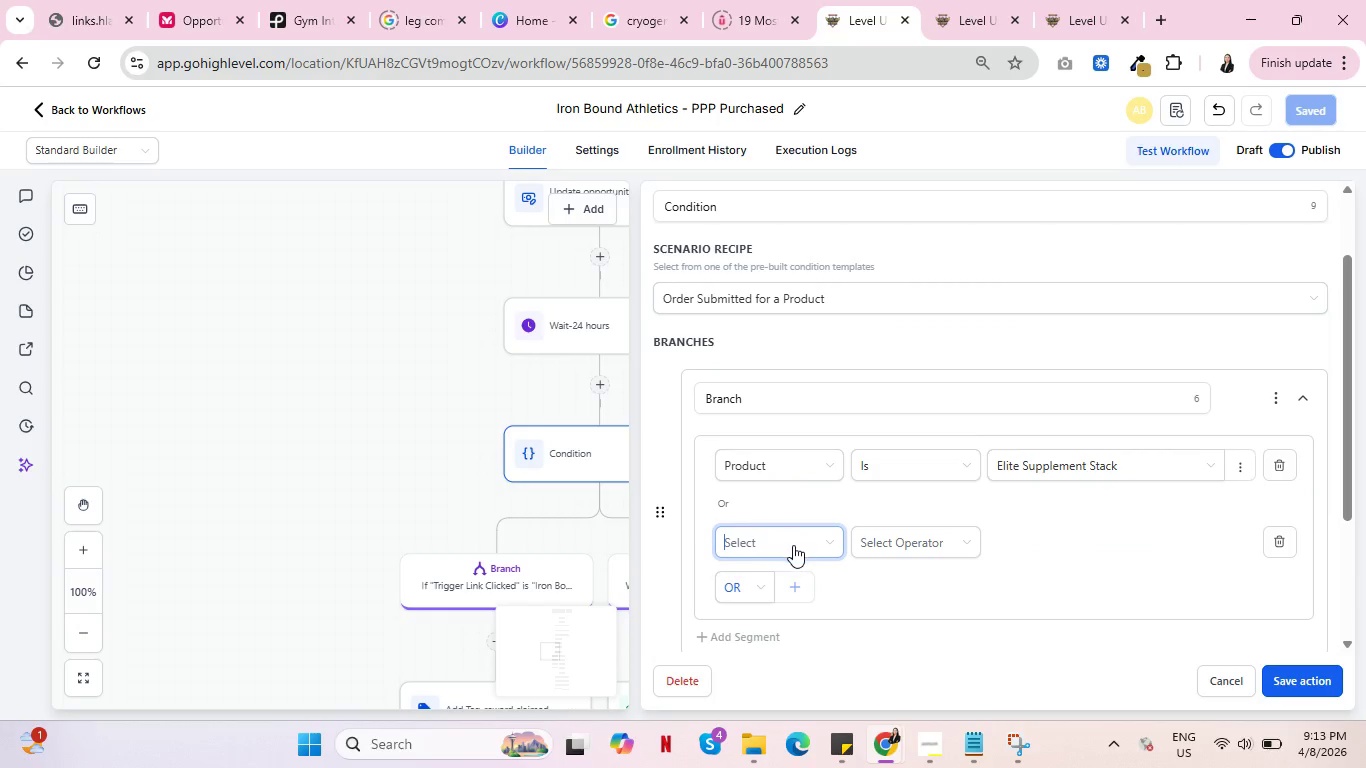 
left_click([796, 543])
 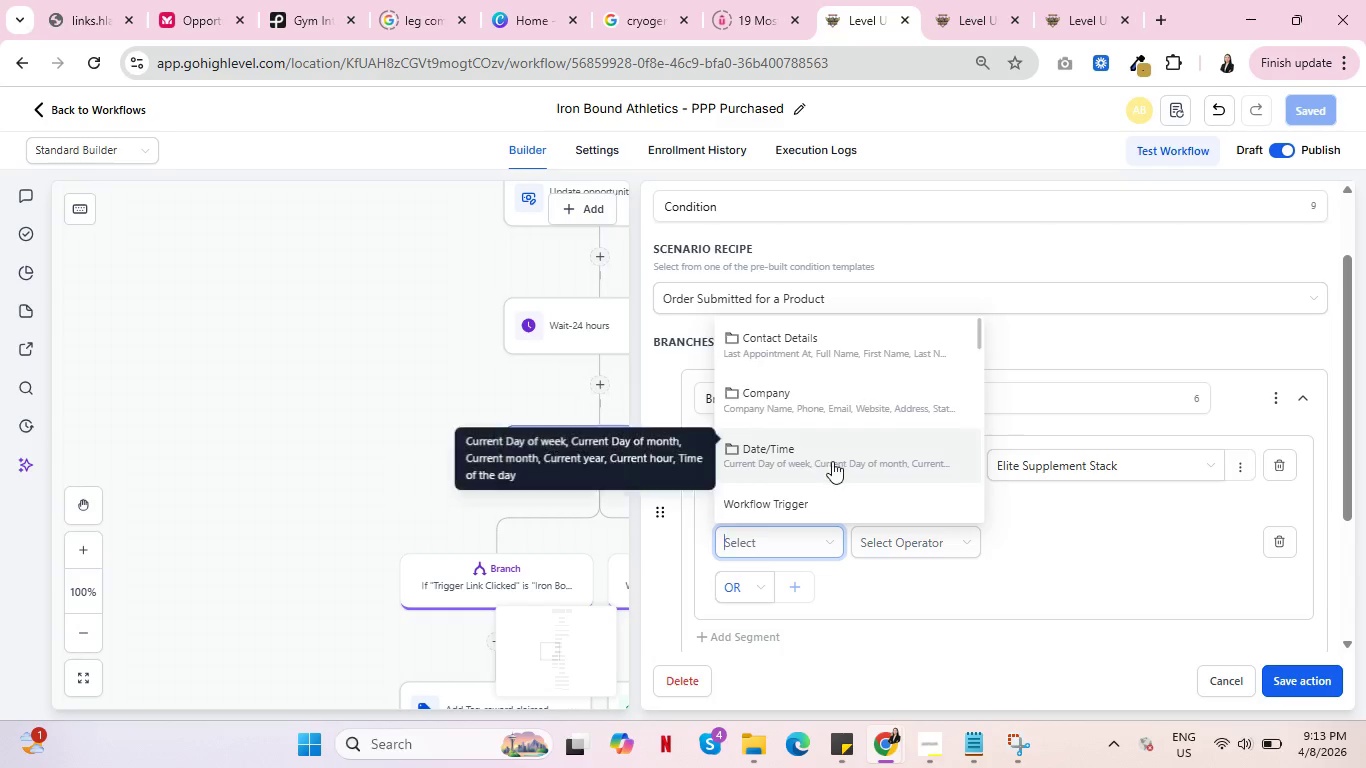 
scroll: coordinate [830, 468], scroll_direction: down, amount: 3.0
 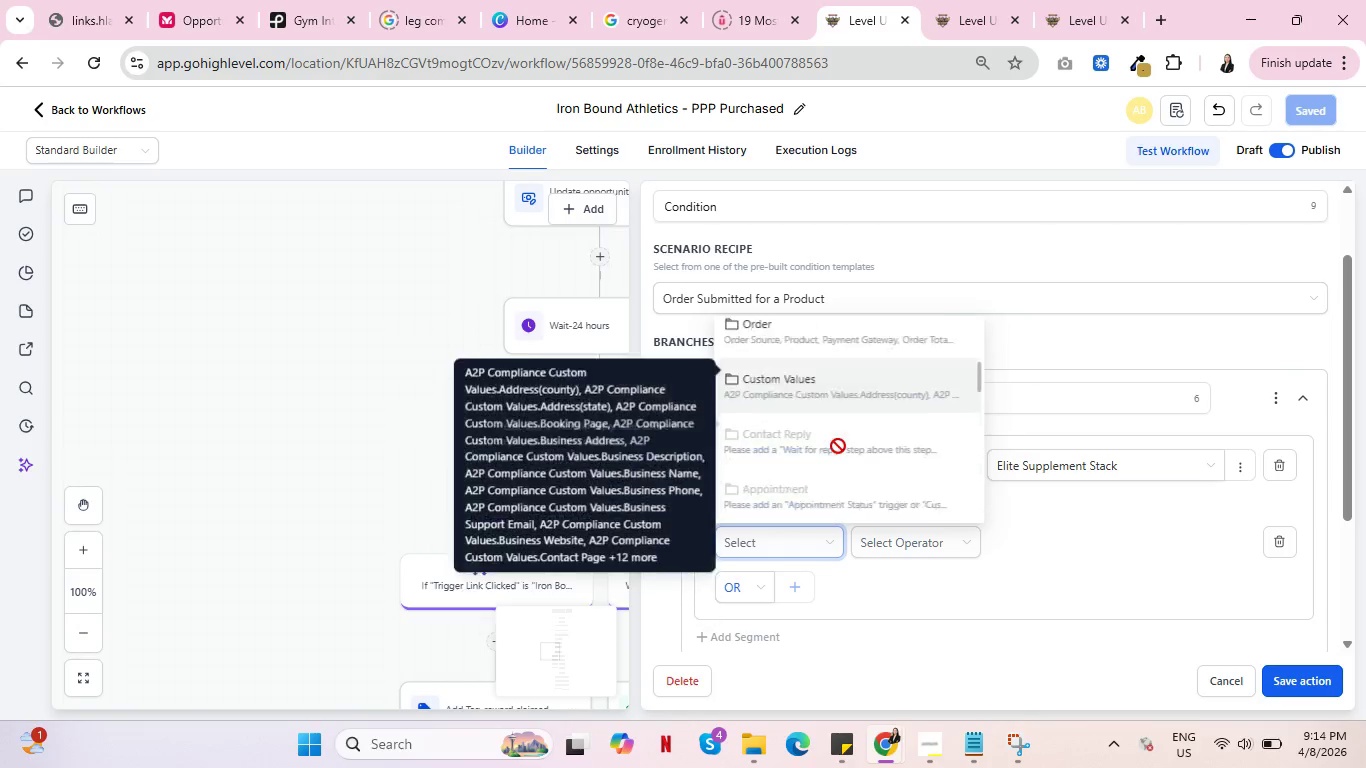 
scroll: coordinate [840, 455], scroll_direction: up, amount: 2.0
 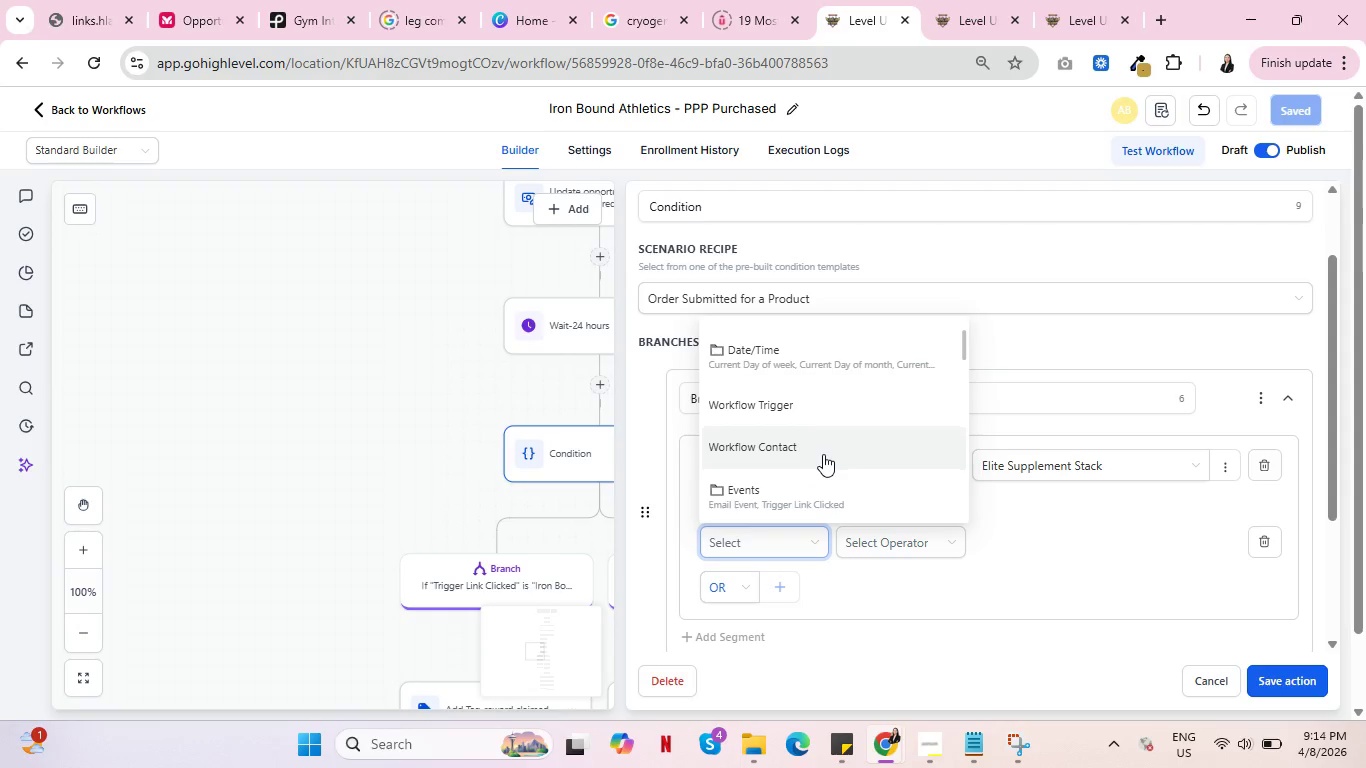 
scroll: coordinate [823, 454], scroll_direction: down, amount: 1.0
 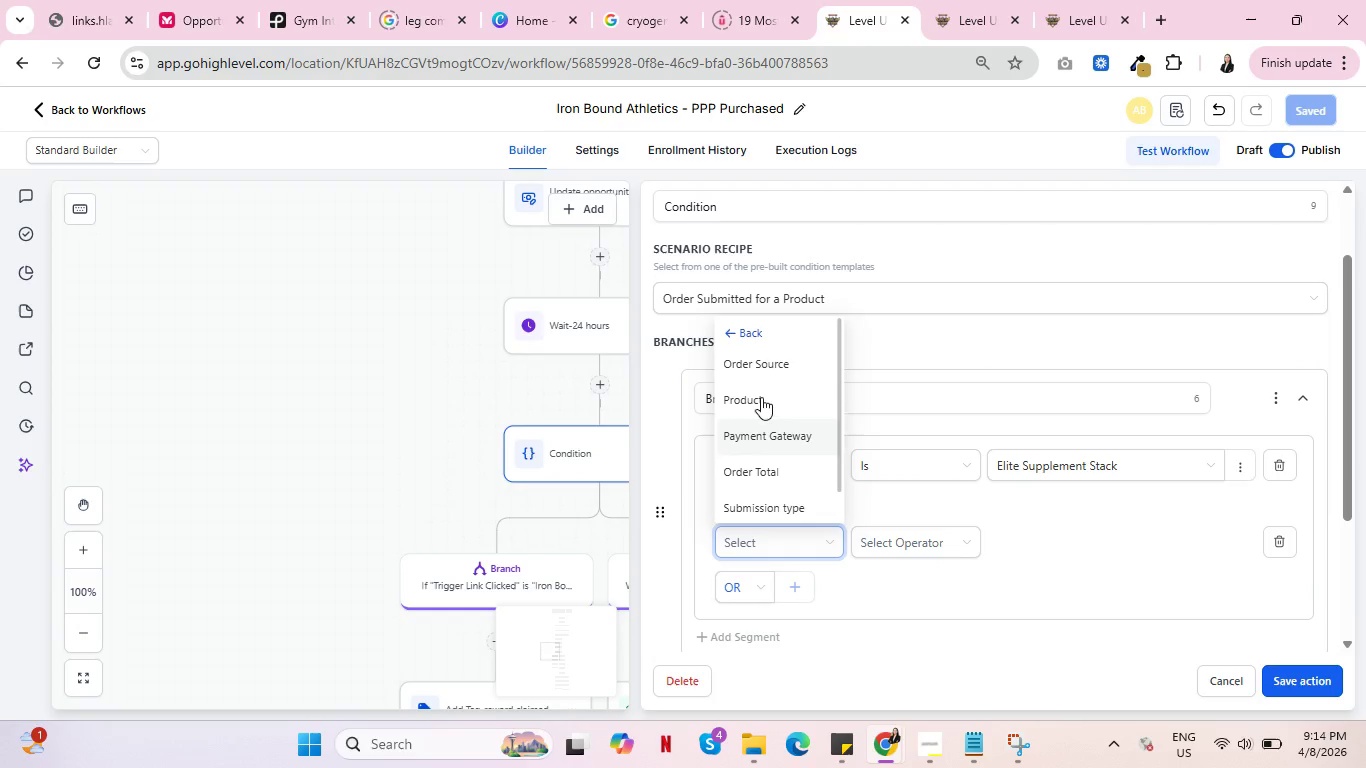 
left_click([759, 395])
 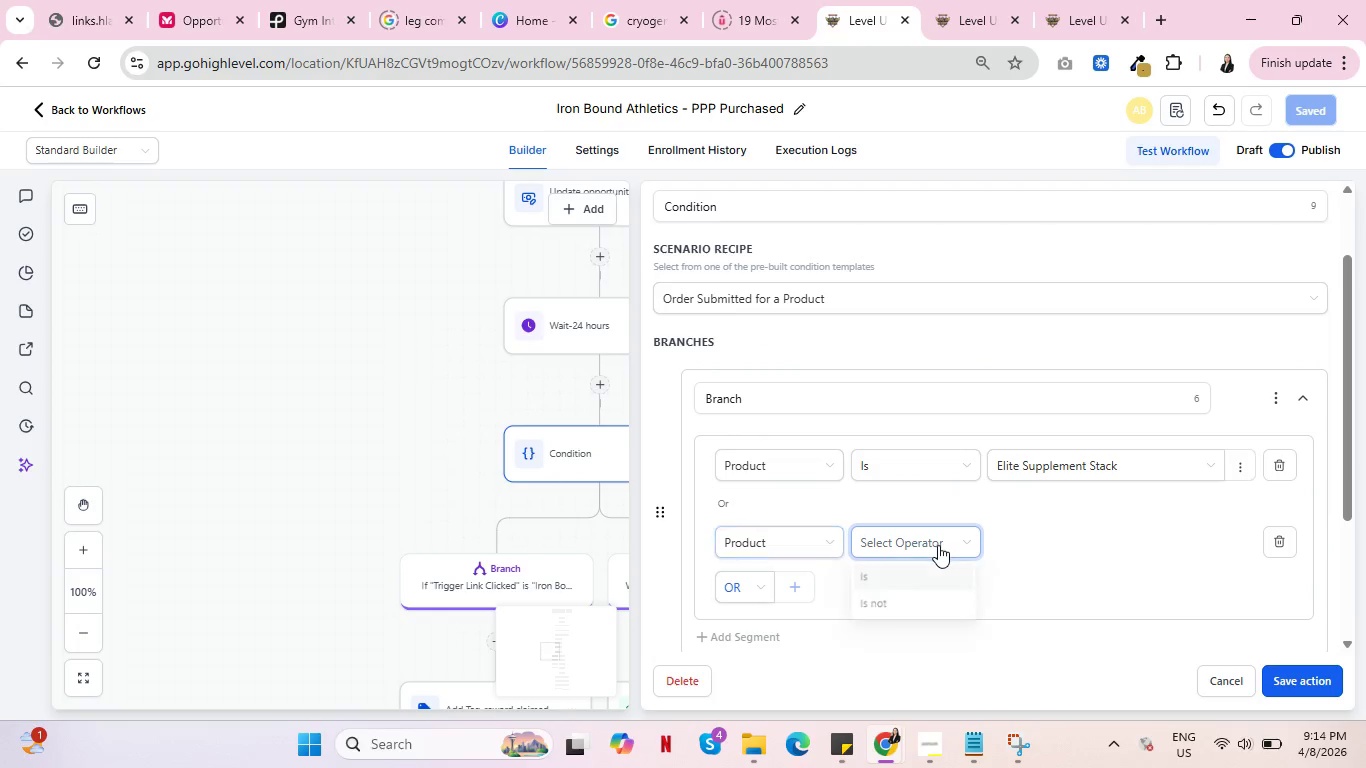 
left_click([942, 544])
 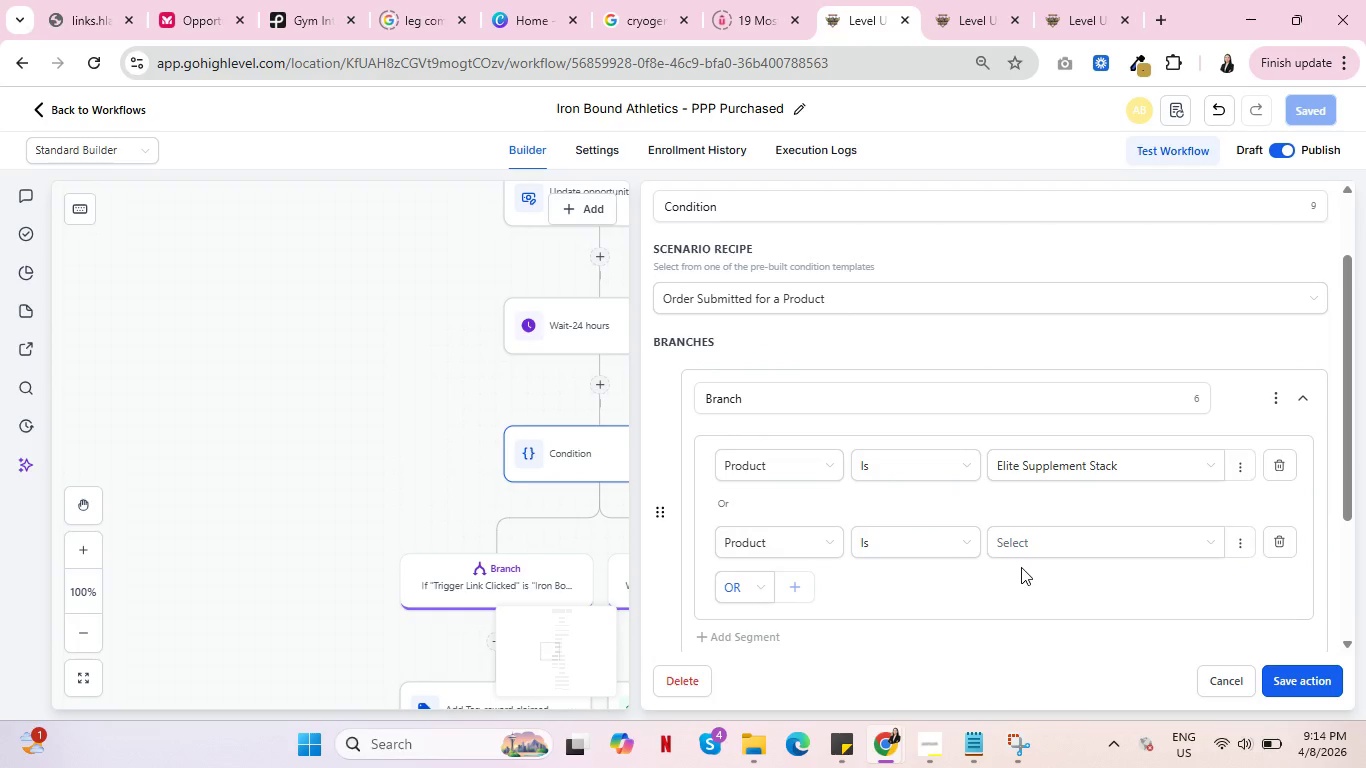 
left_click([931, 579])
 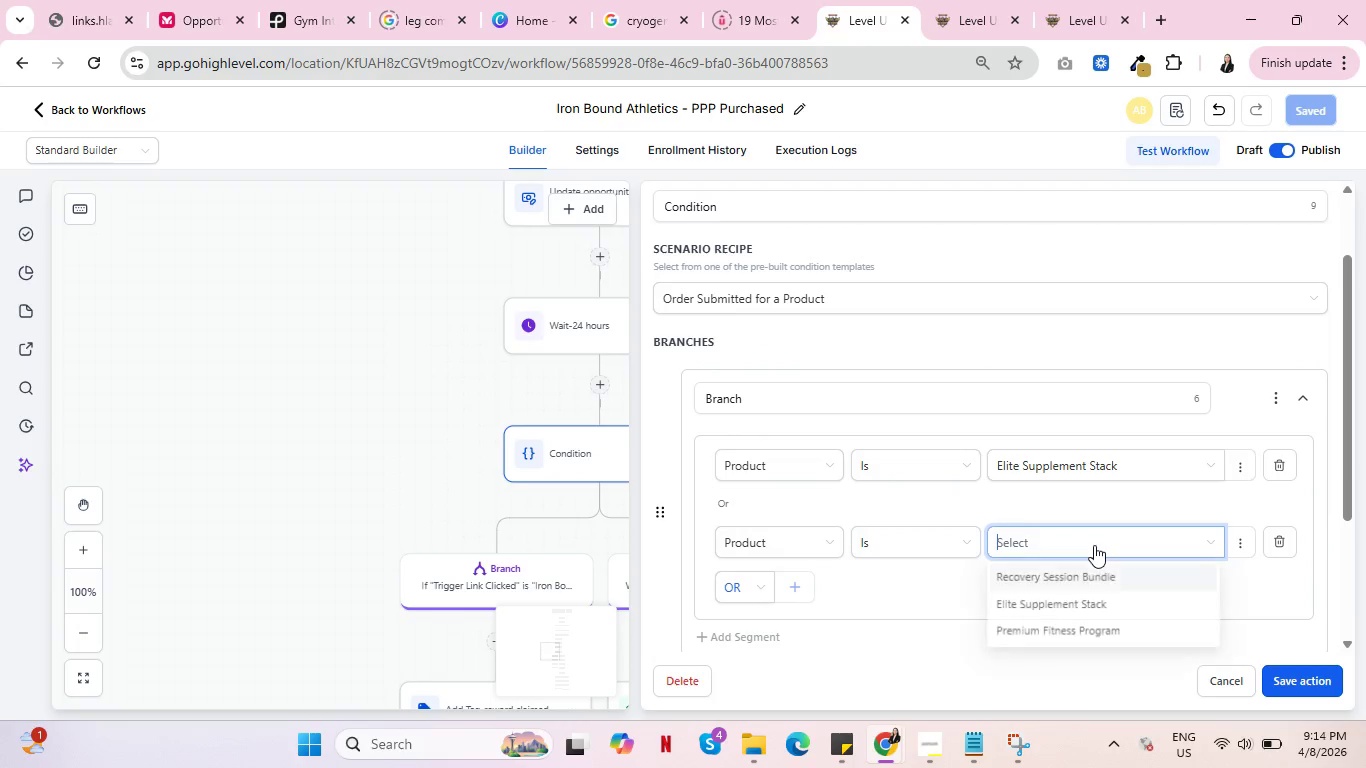 
double_click([1094, 545])
 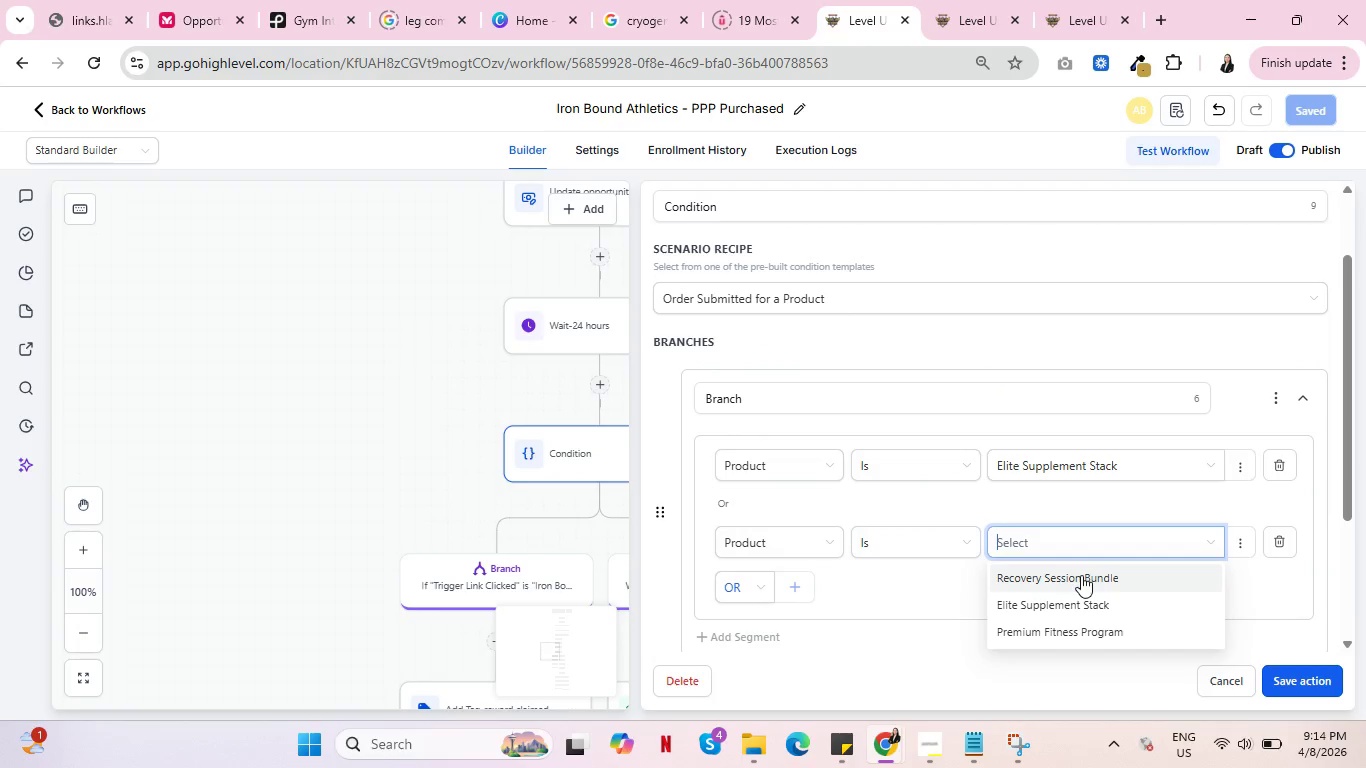 
left_click([1081, 575])
 